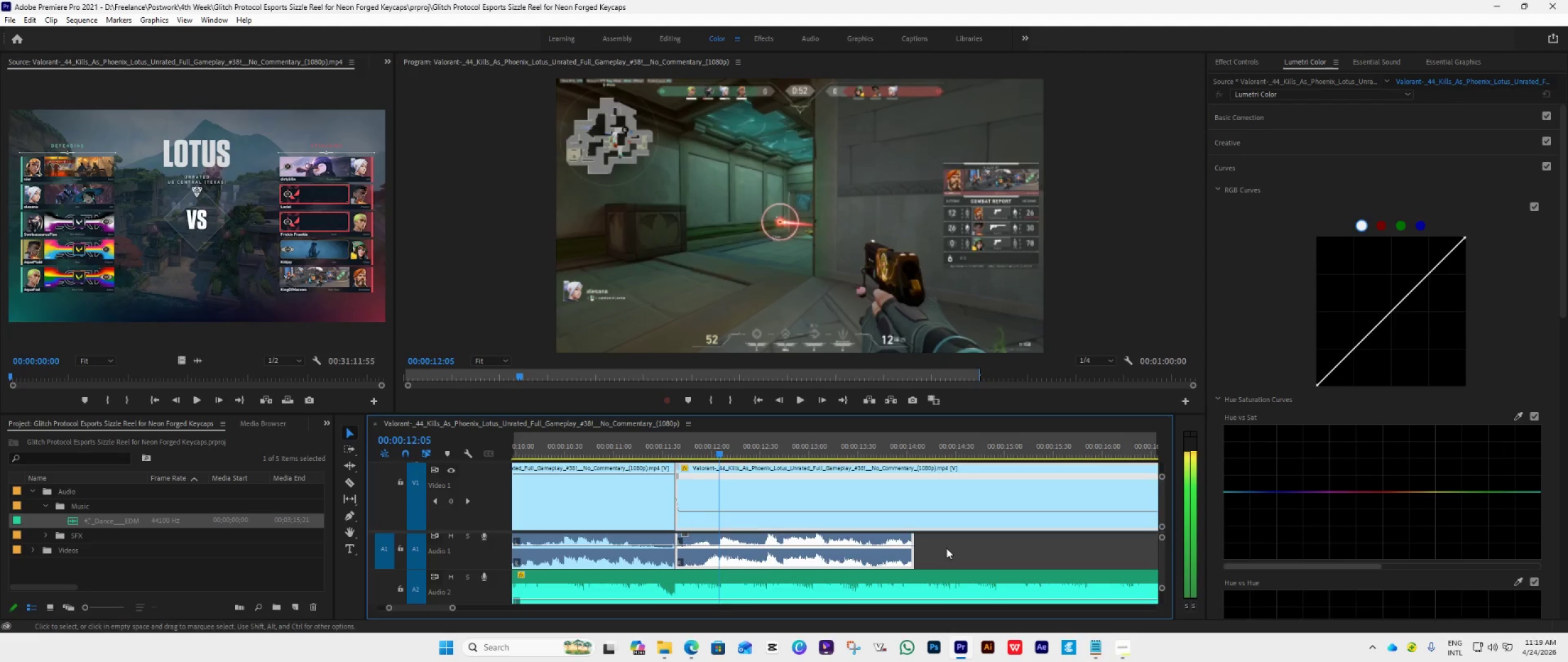 
key(ArrowRight)
 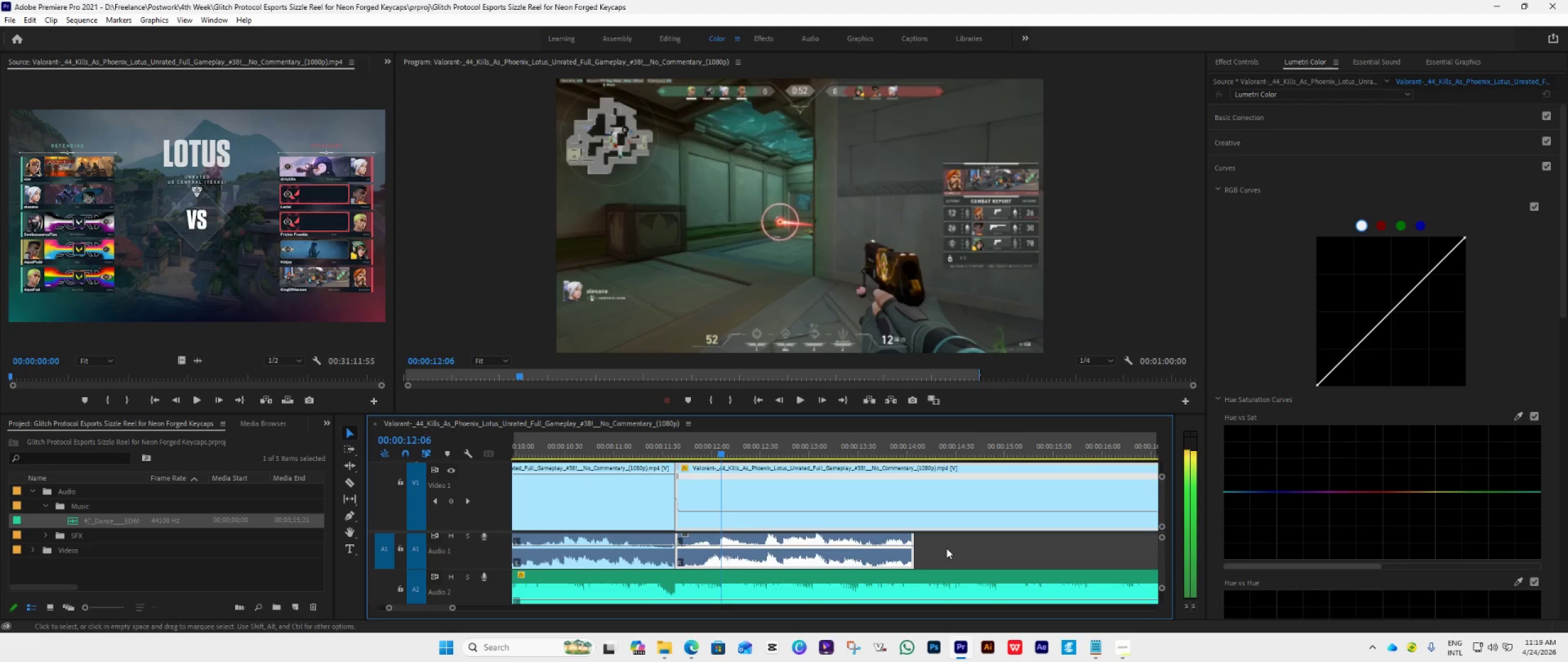 
key(ArrowRight)
 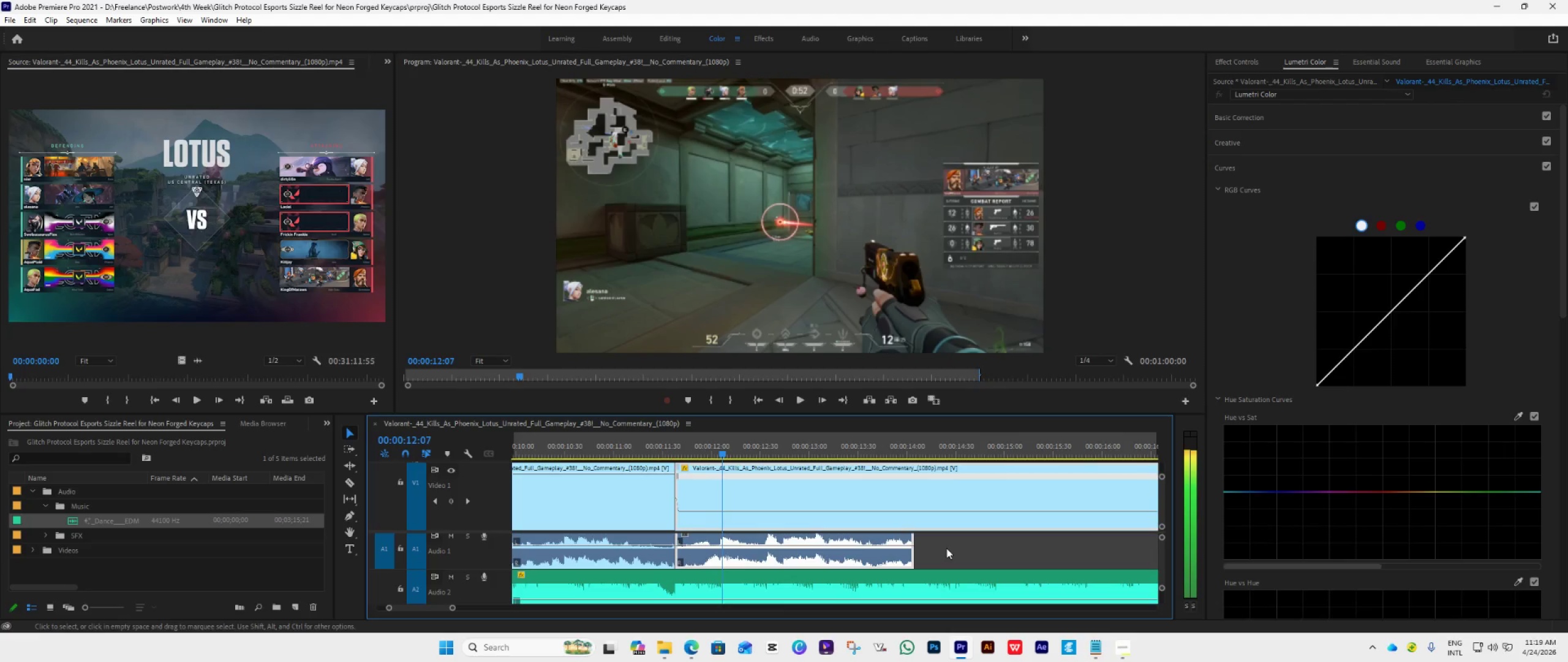 
key(ArrowRight)
 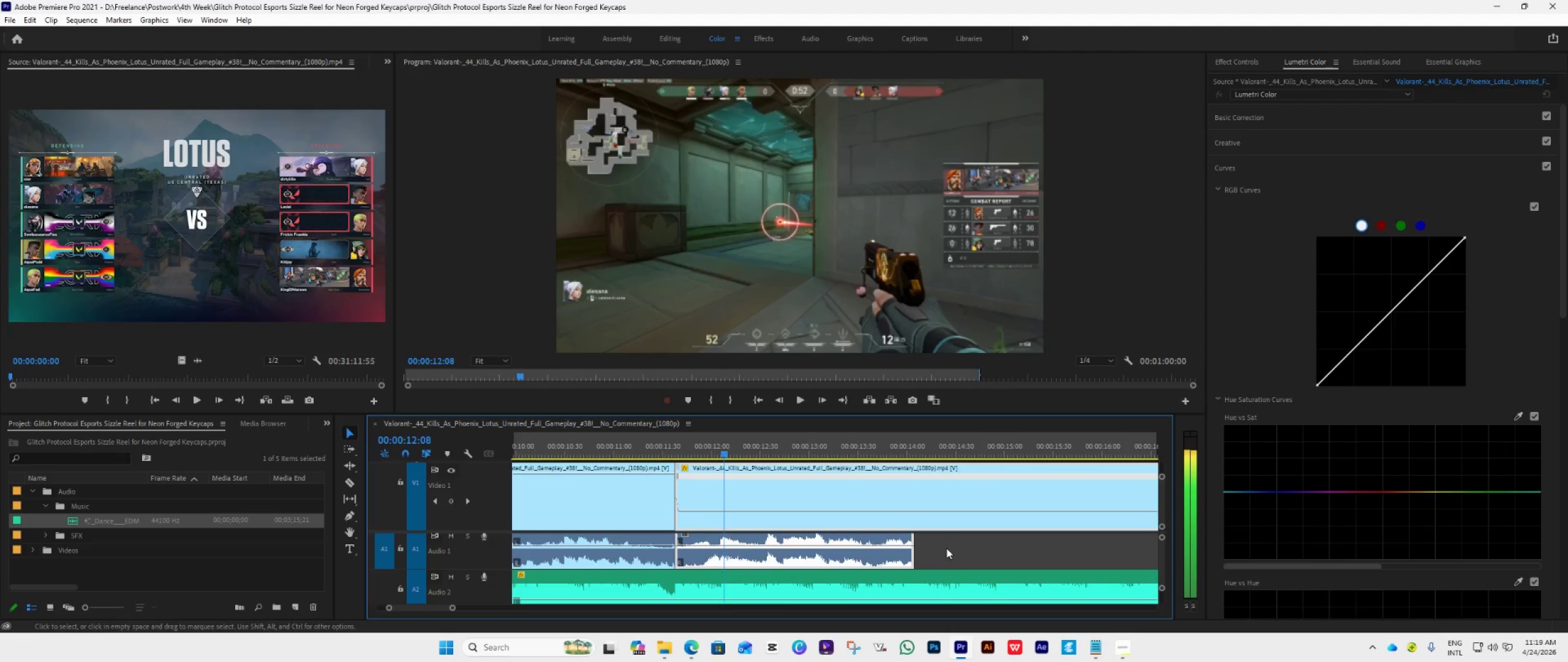 
key(ArrowRight)
 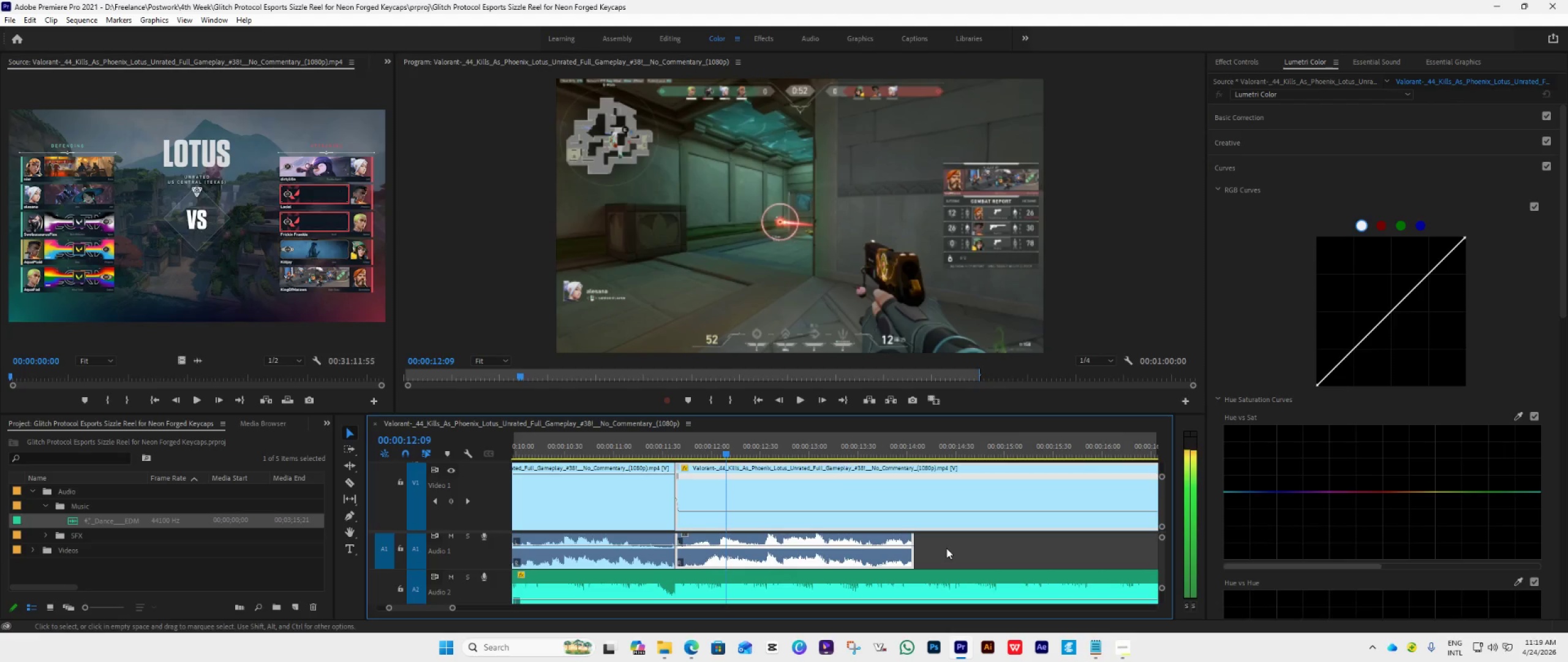 
key(ArrowRight)
 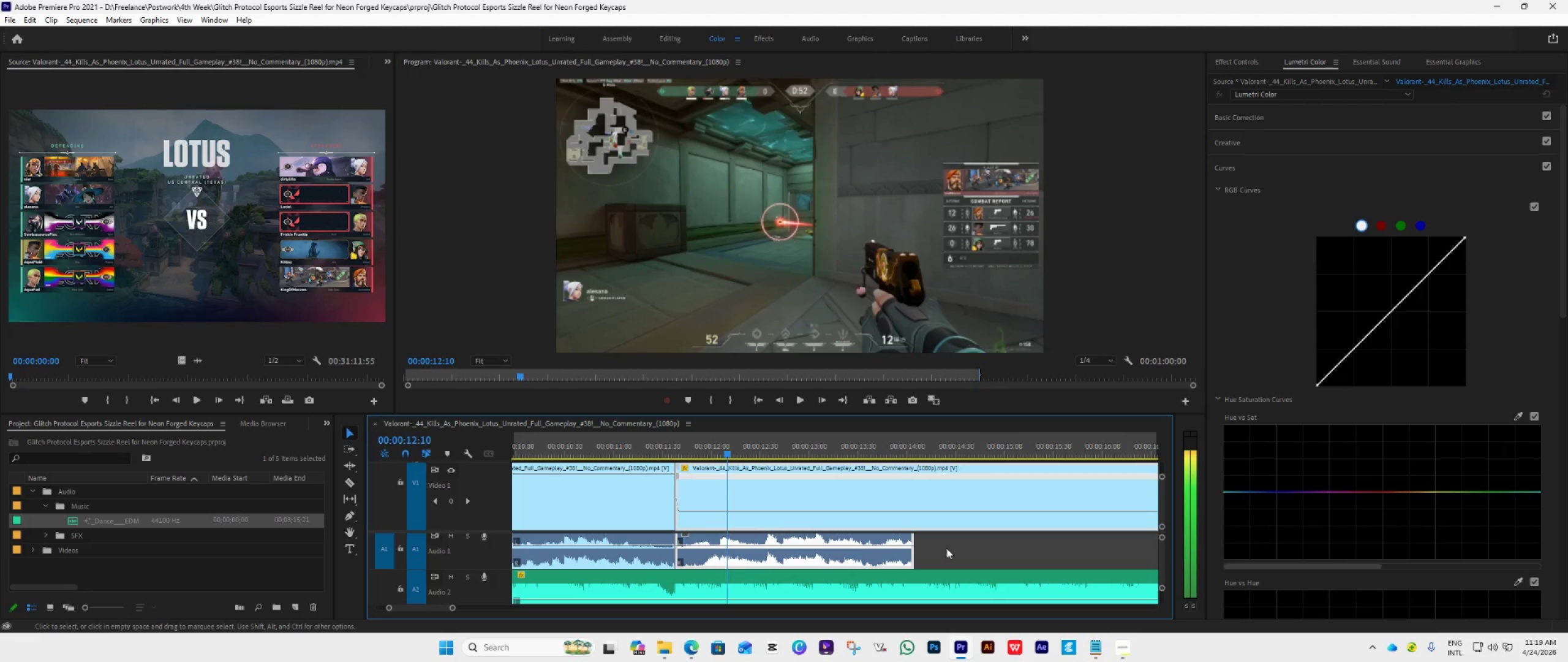 
key(ArrowRight)
 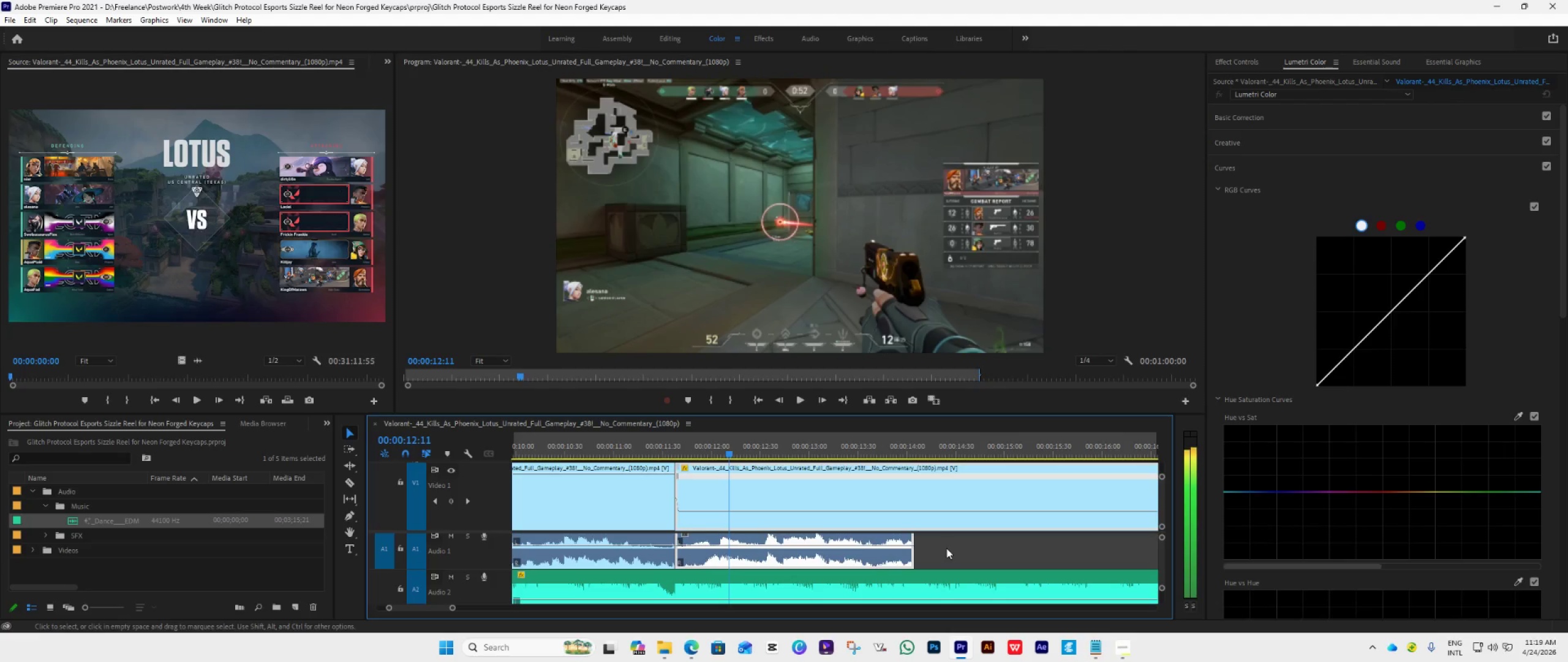 
key(ArrowRight)
 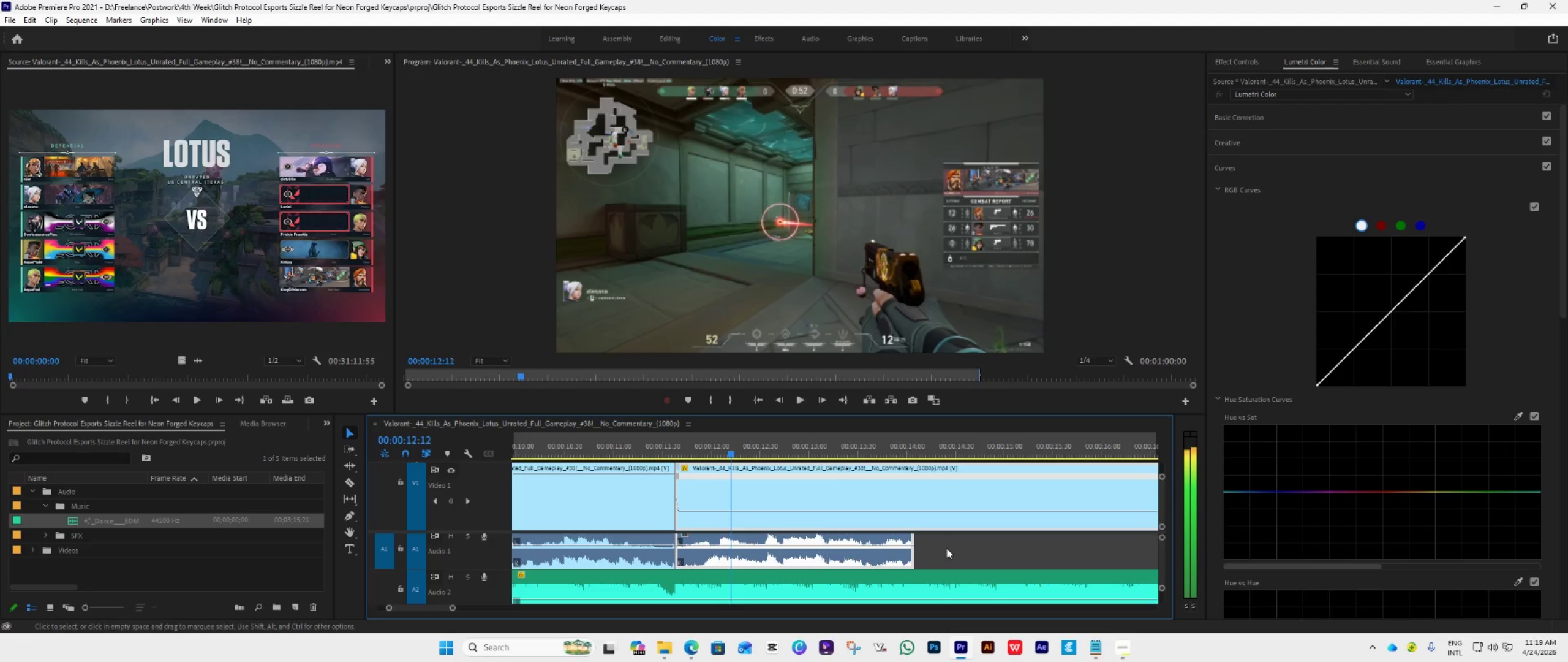 
key(ArrowRight)
 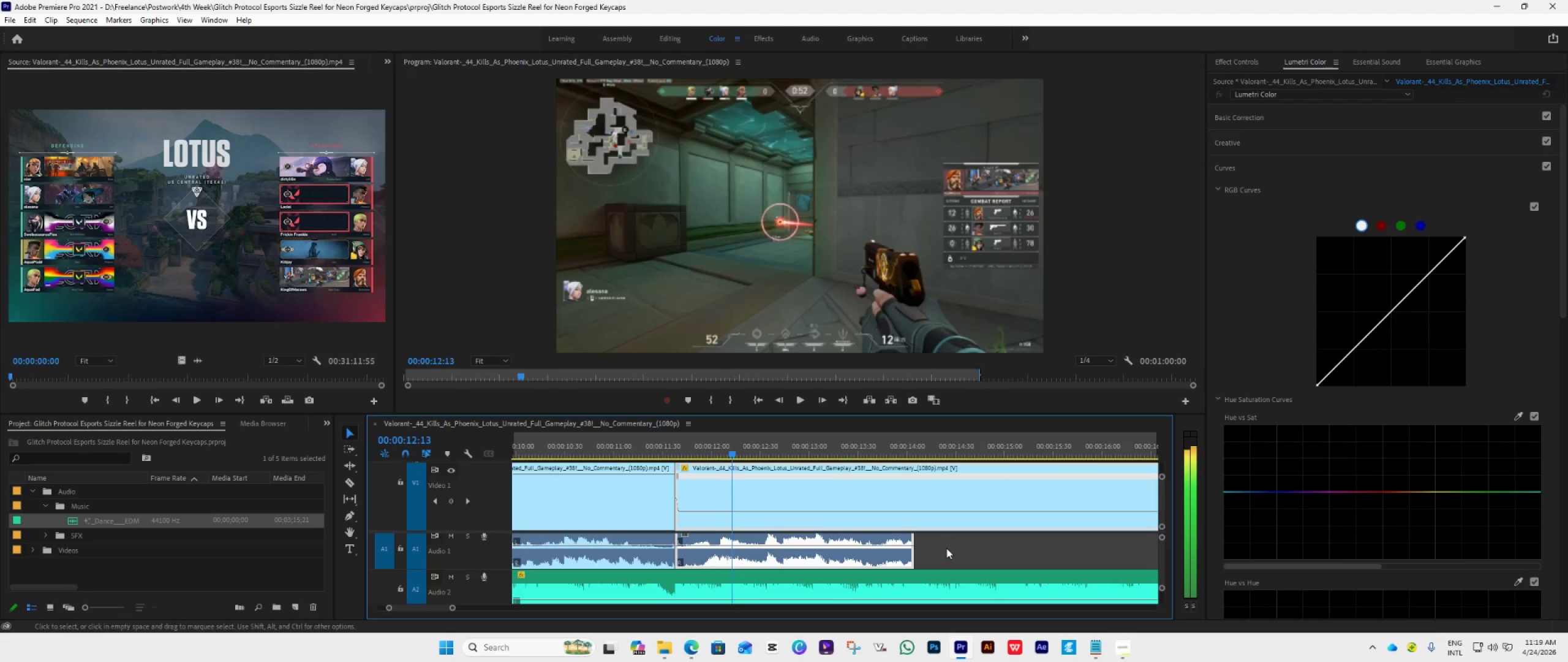 
key(ArrowRight)
 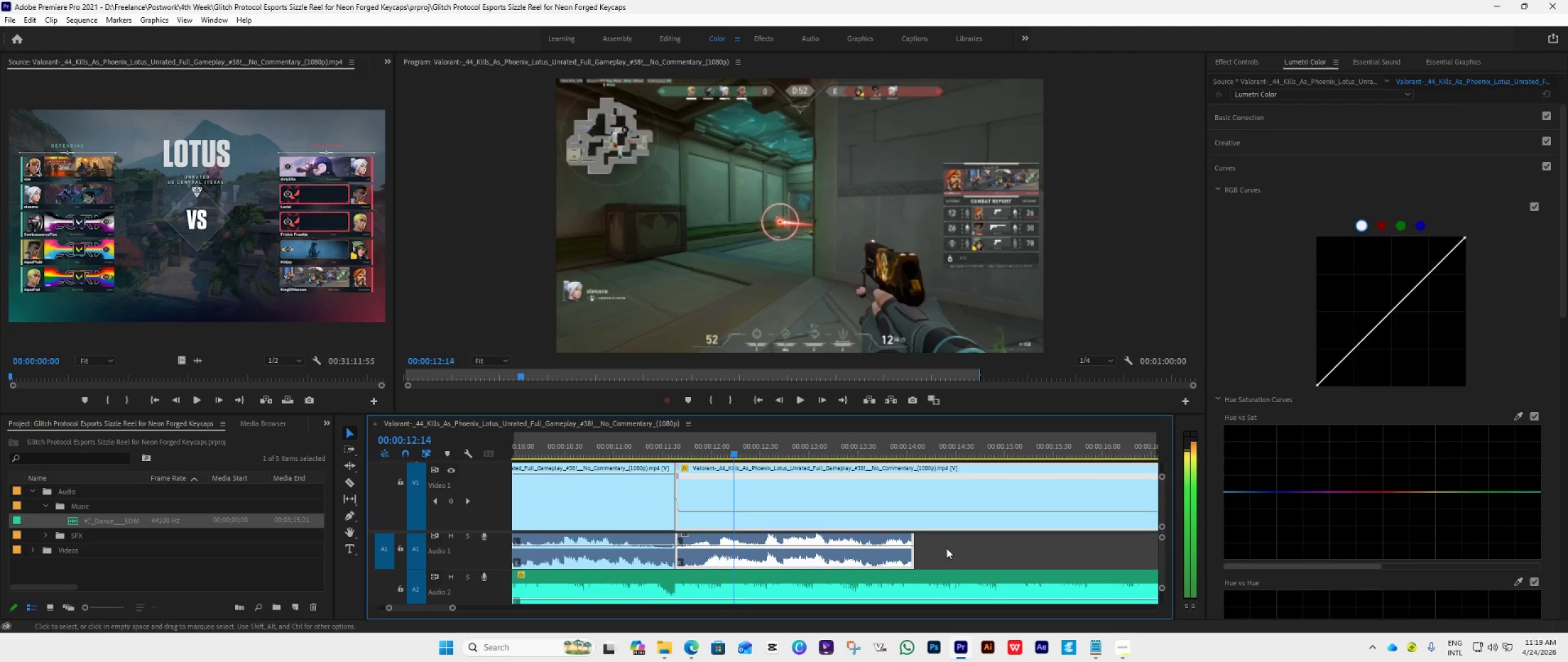 
key(ArrowRight)
 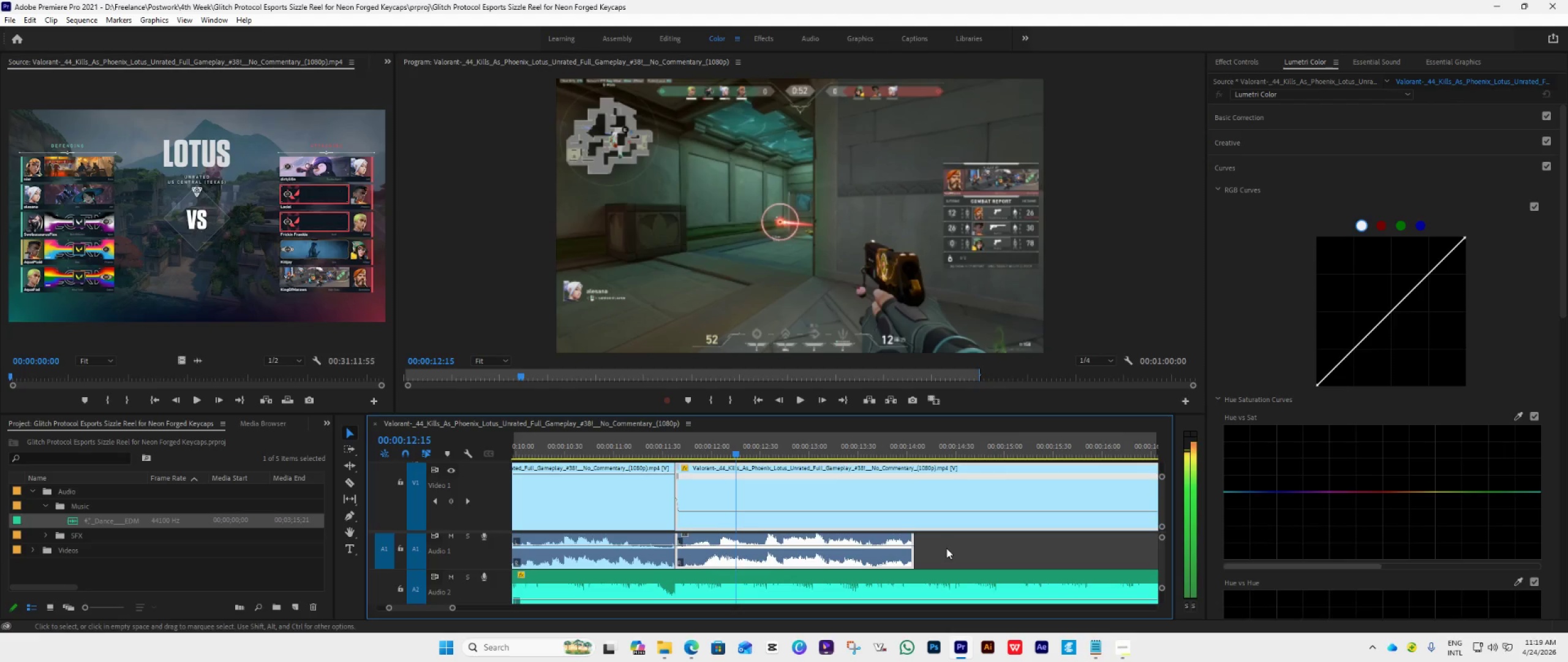 
key(ArrowRight)
 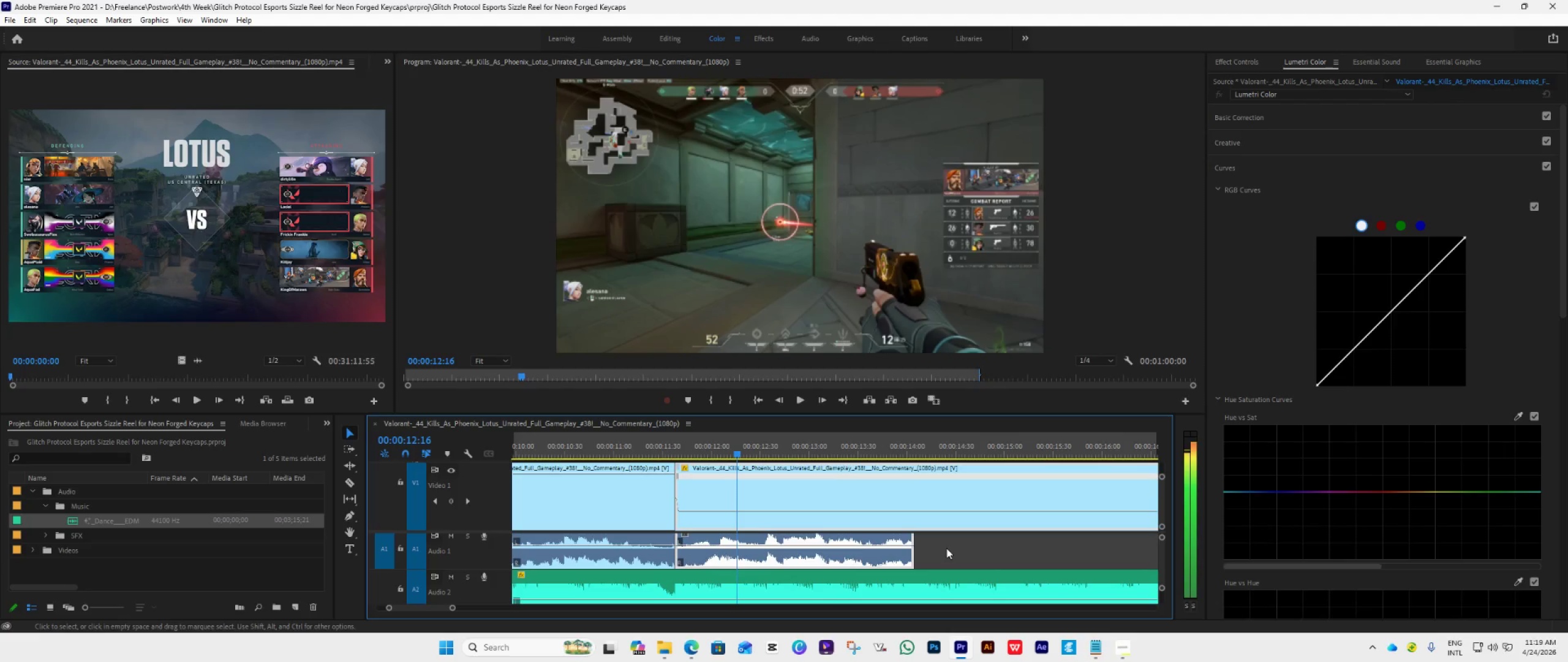 
key(ArrowRight)
 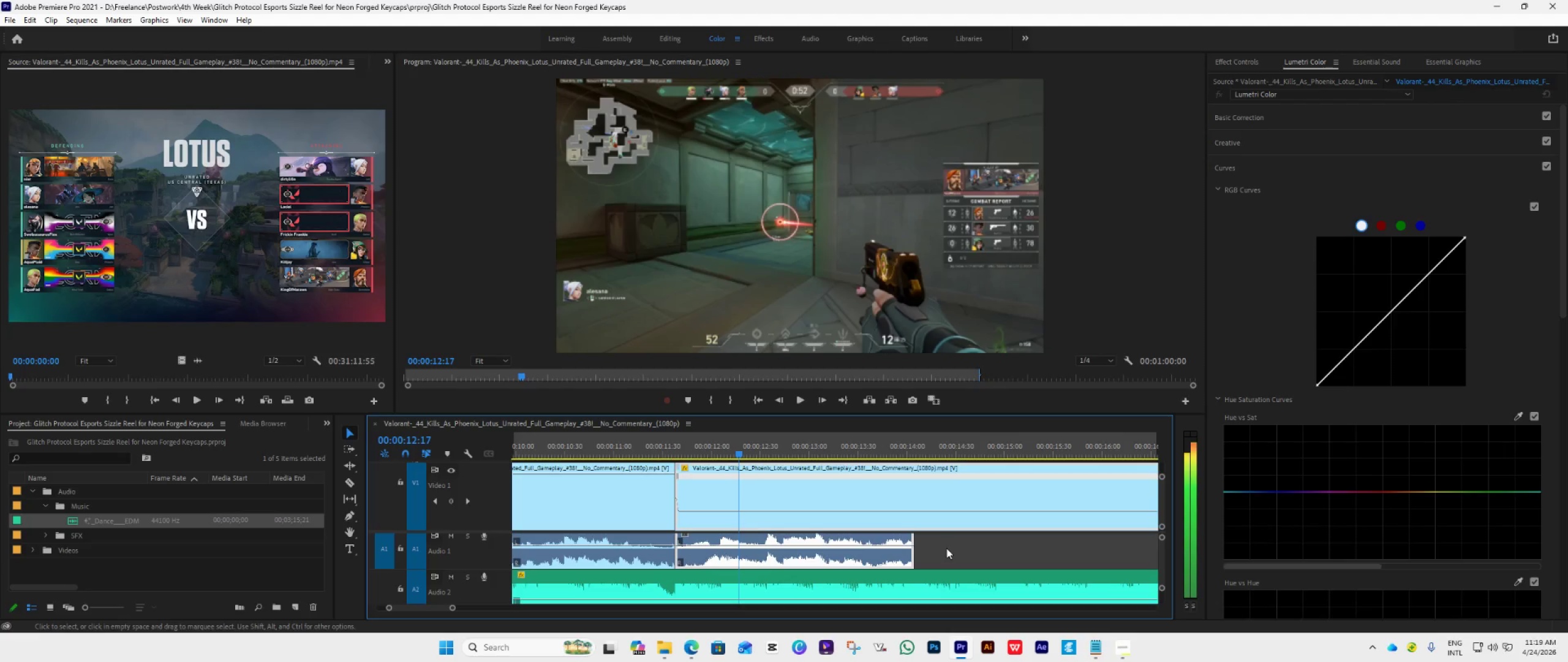 
key(ArrowRight)
 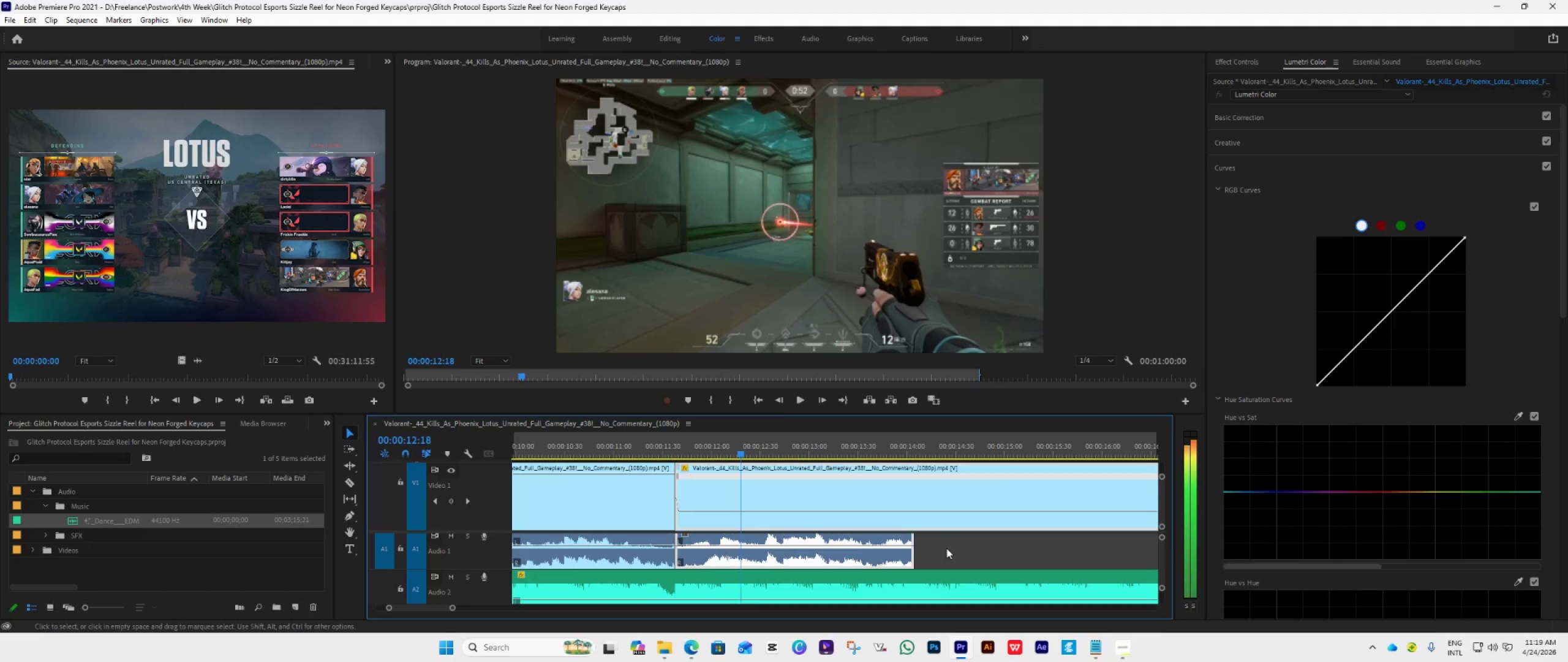 
key(ArrowRight)
 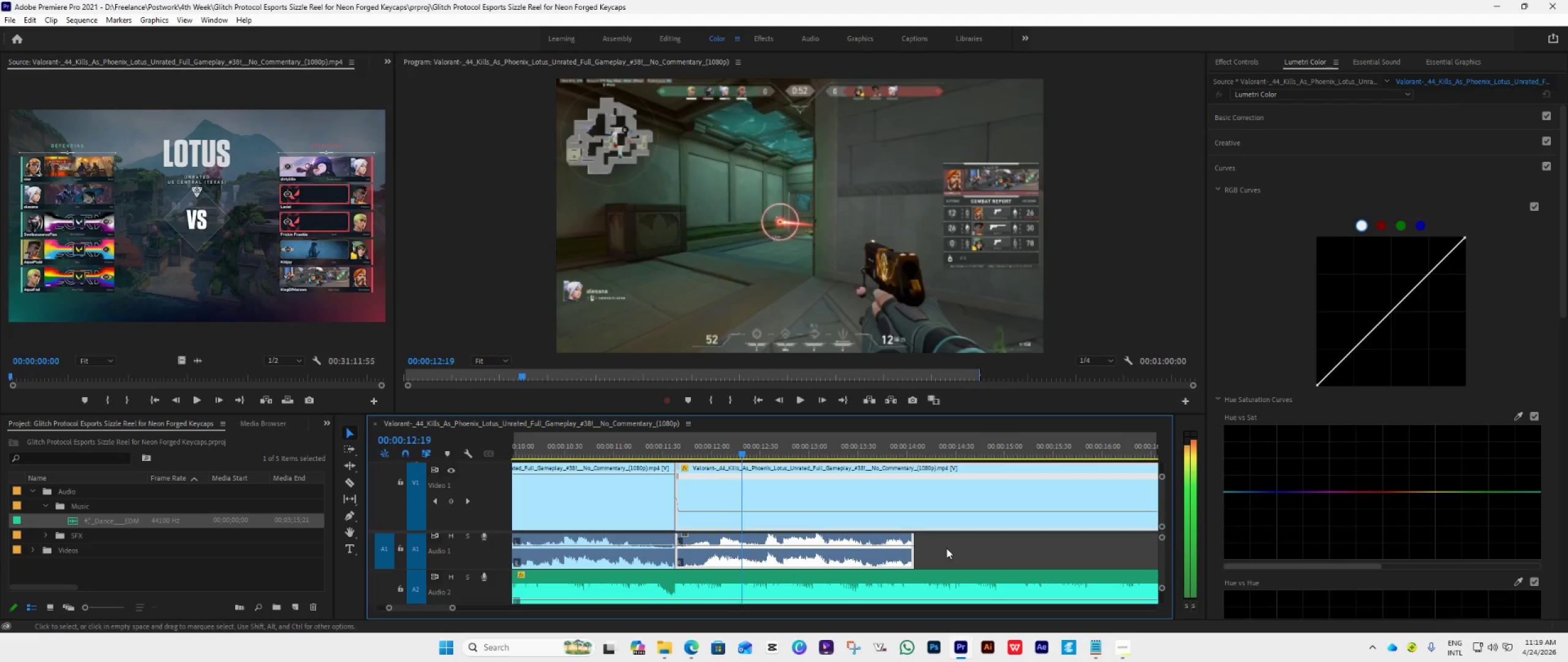 
key(ArrowRight)
 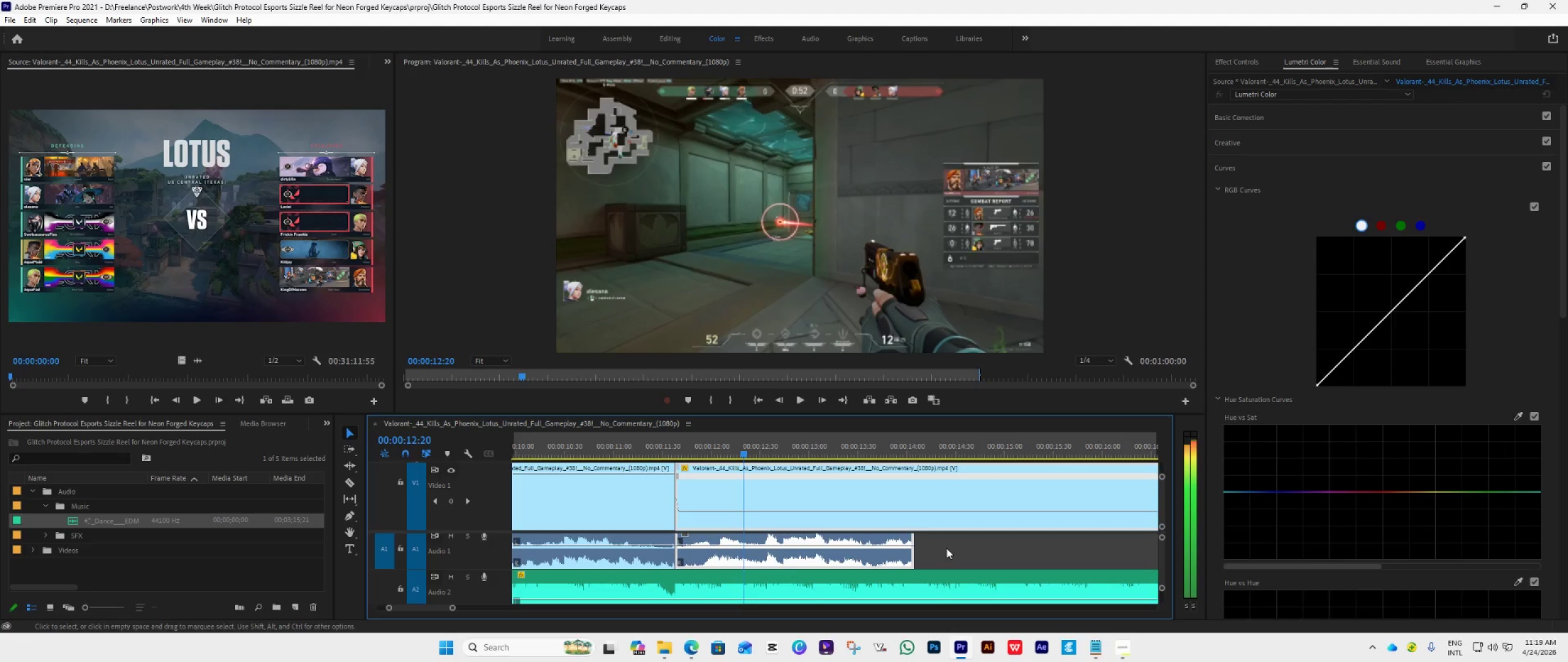 
key(Control+S)
 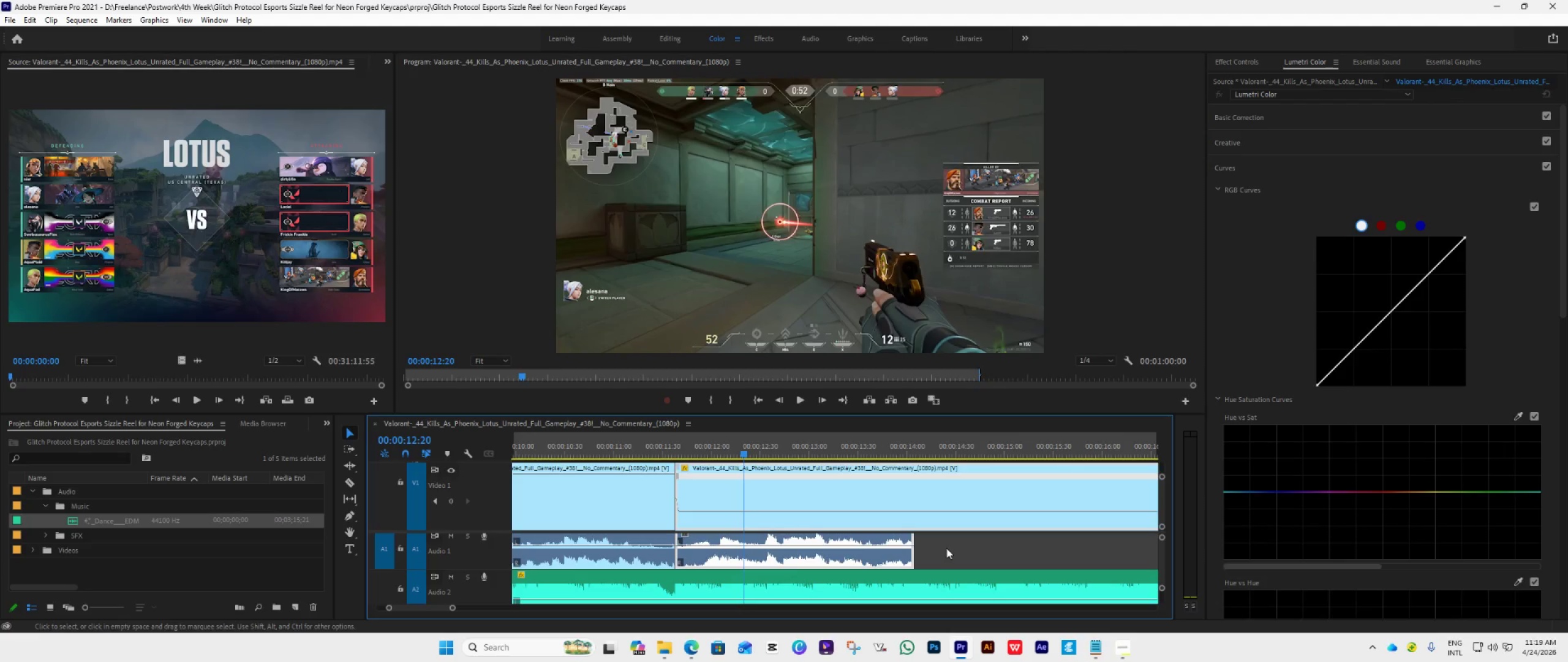 
wait(8.39)
 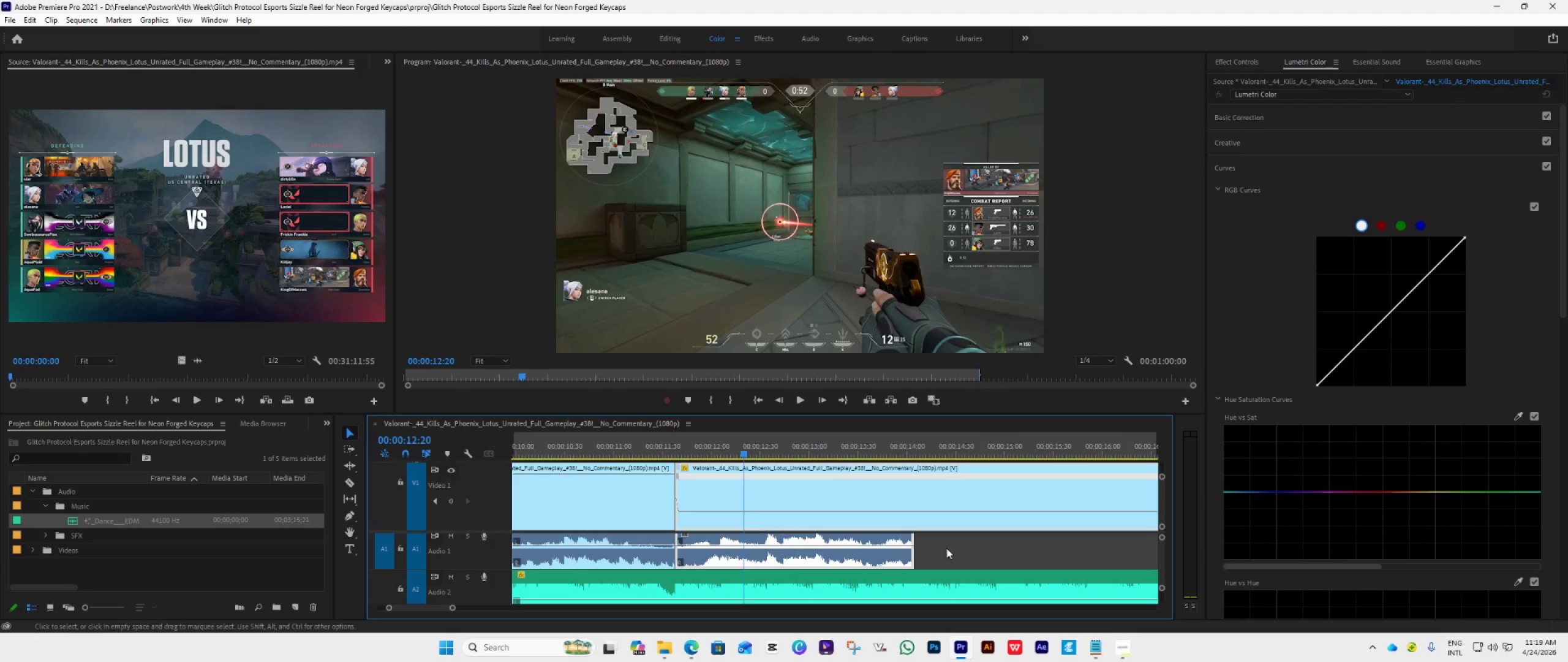 
scroll: coordinate [847, 518], scroll_direction: down, amount: 10.0
 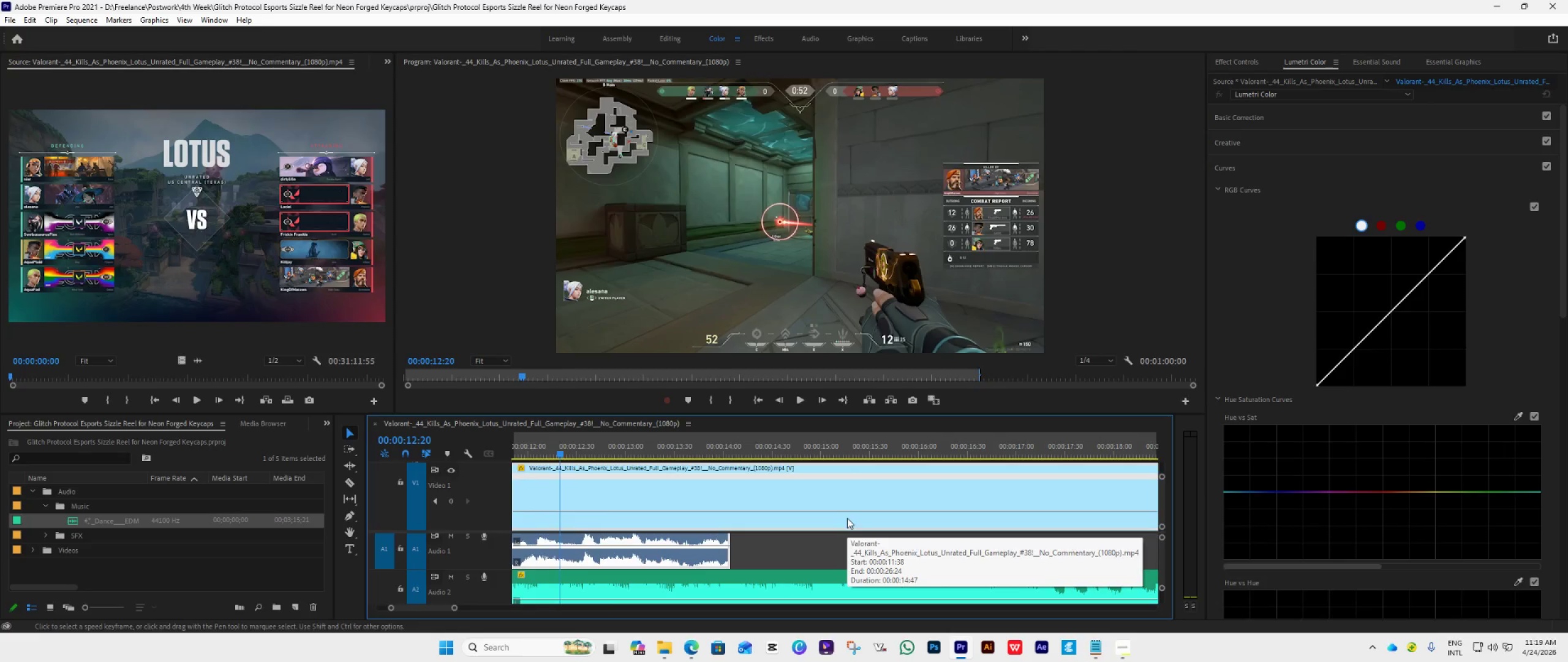 
hold_key(key=AltLeft, duration=1.16)
 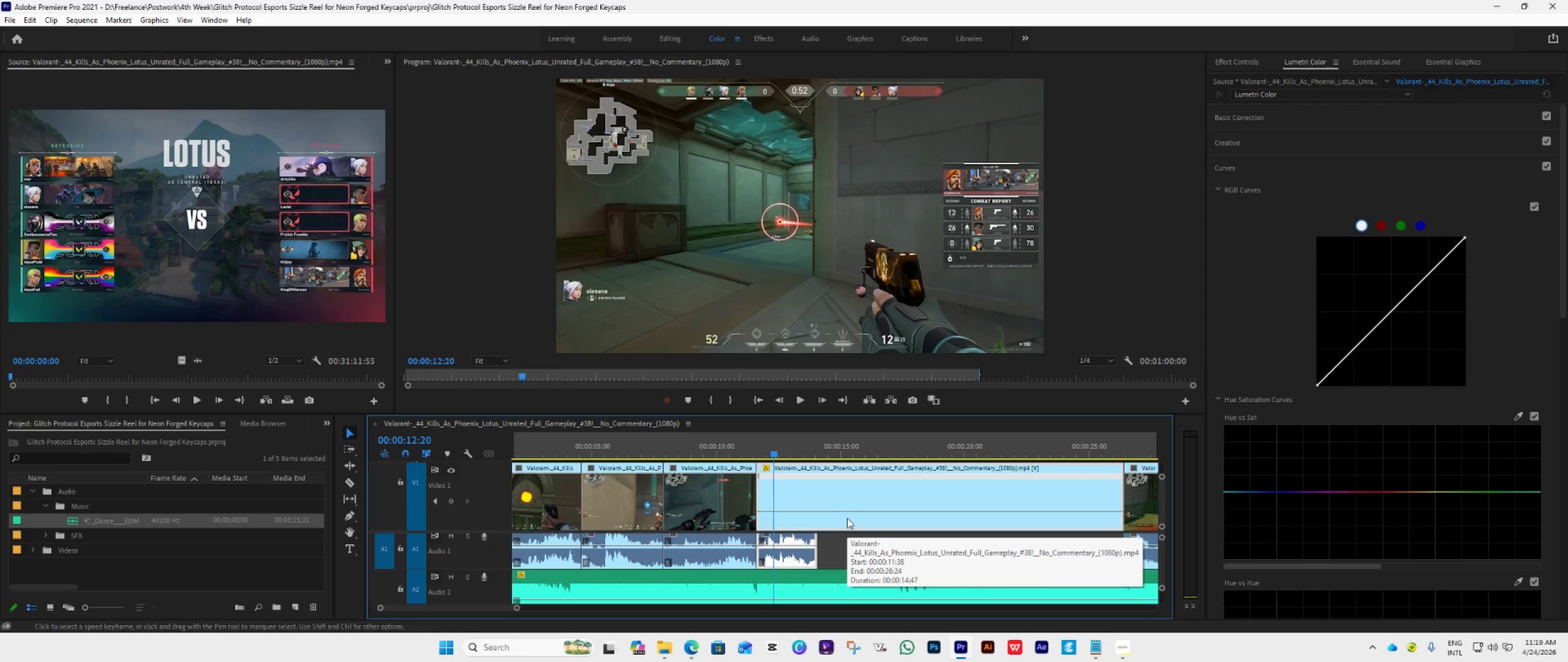 
scroll: coordinate [854, 516], scroll_direction: down, amount: 4.0
 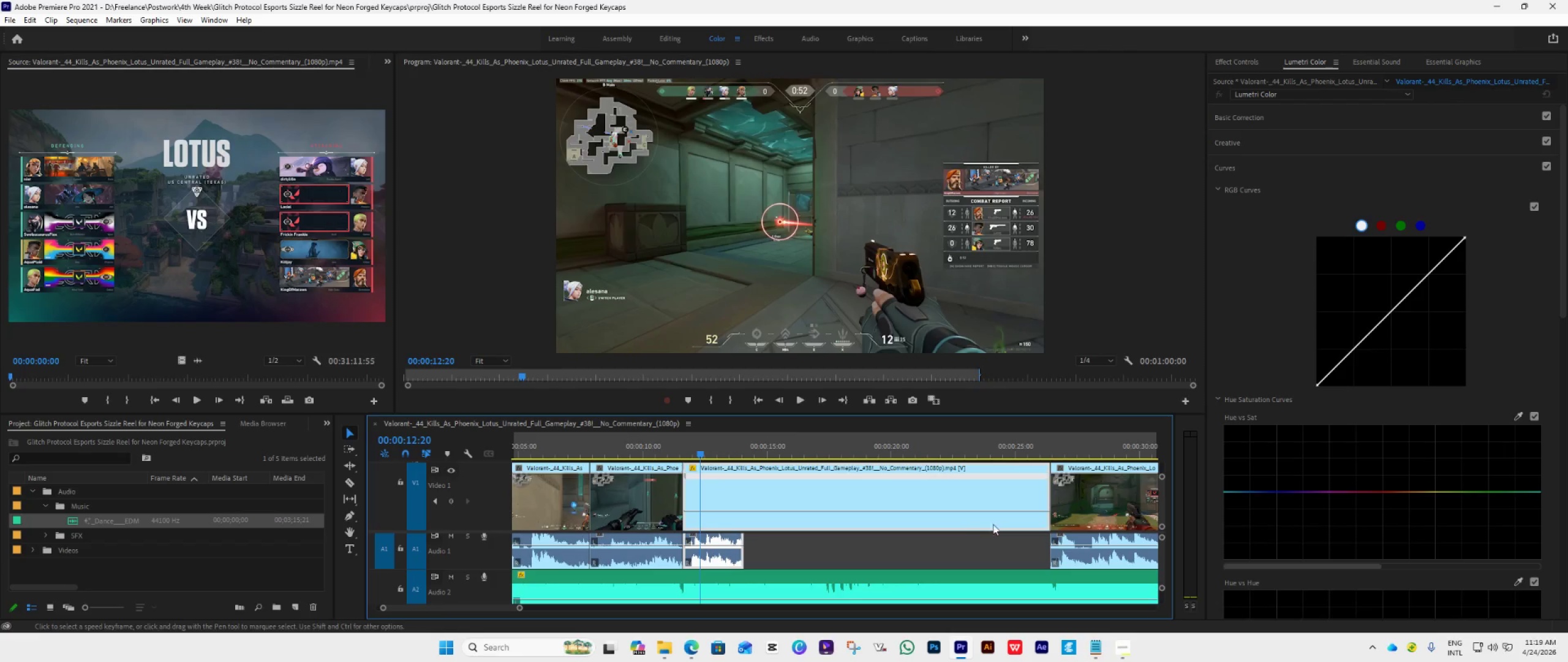 
mouse_move([1082, 517])
 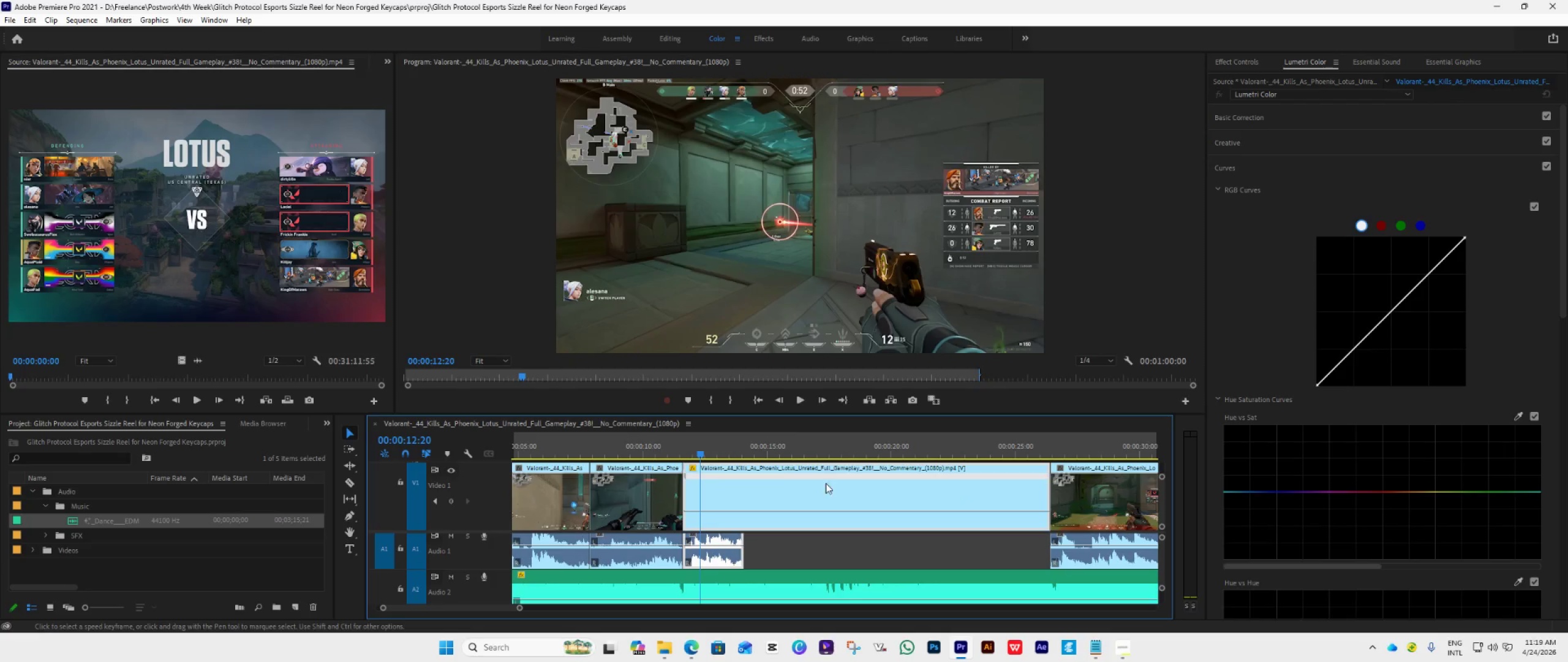 
mouse_move([733, 470])
 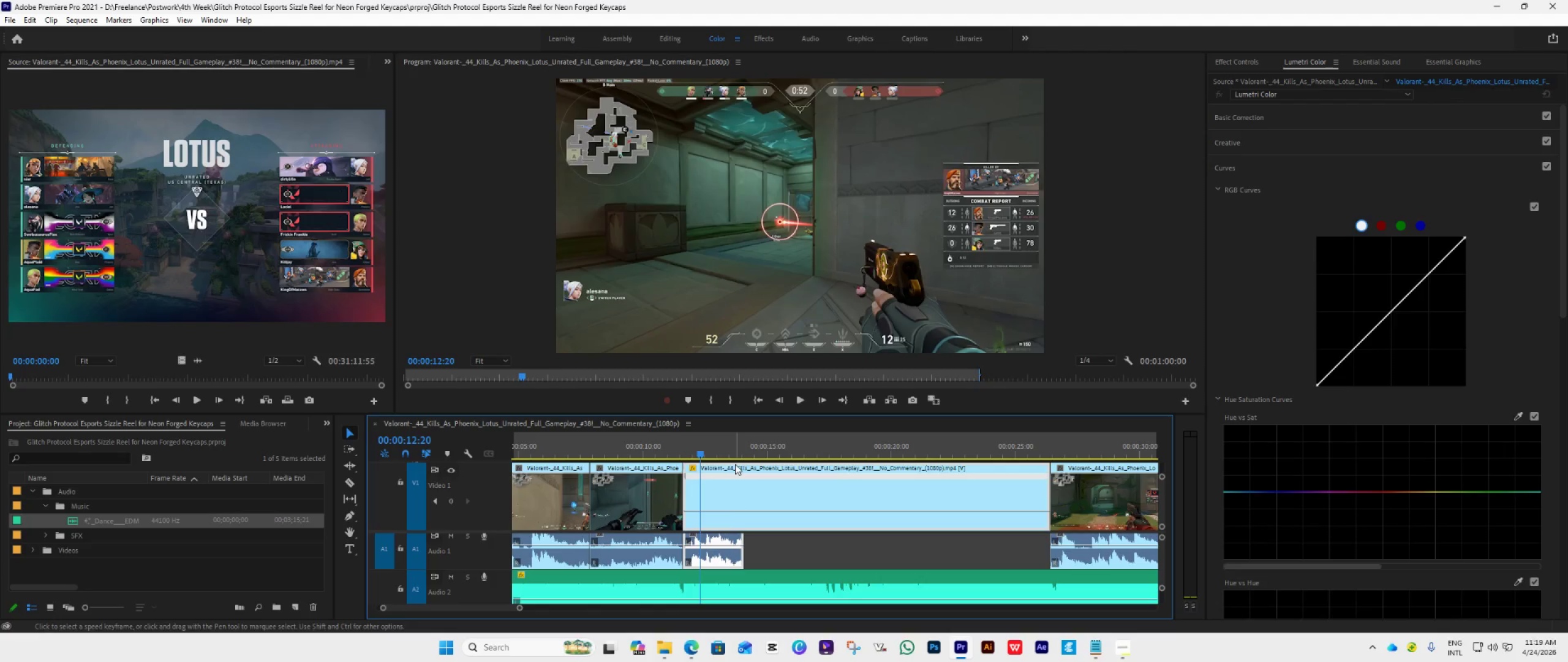 
key(ArrowRight)
 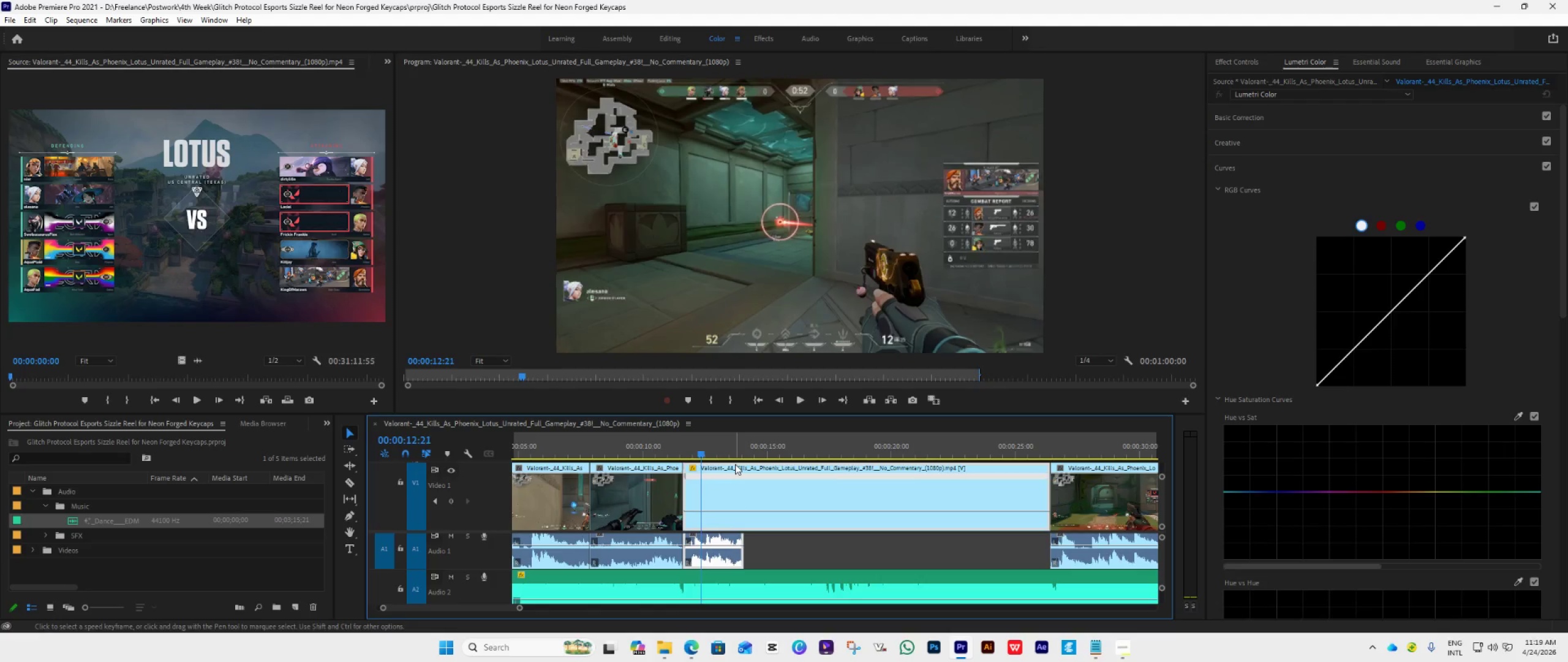 
key(ArrowRight)
 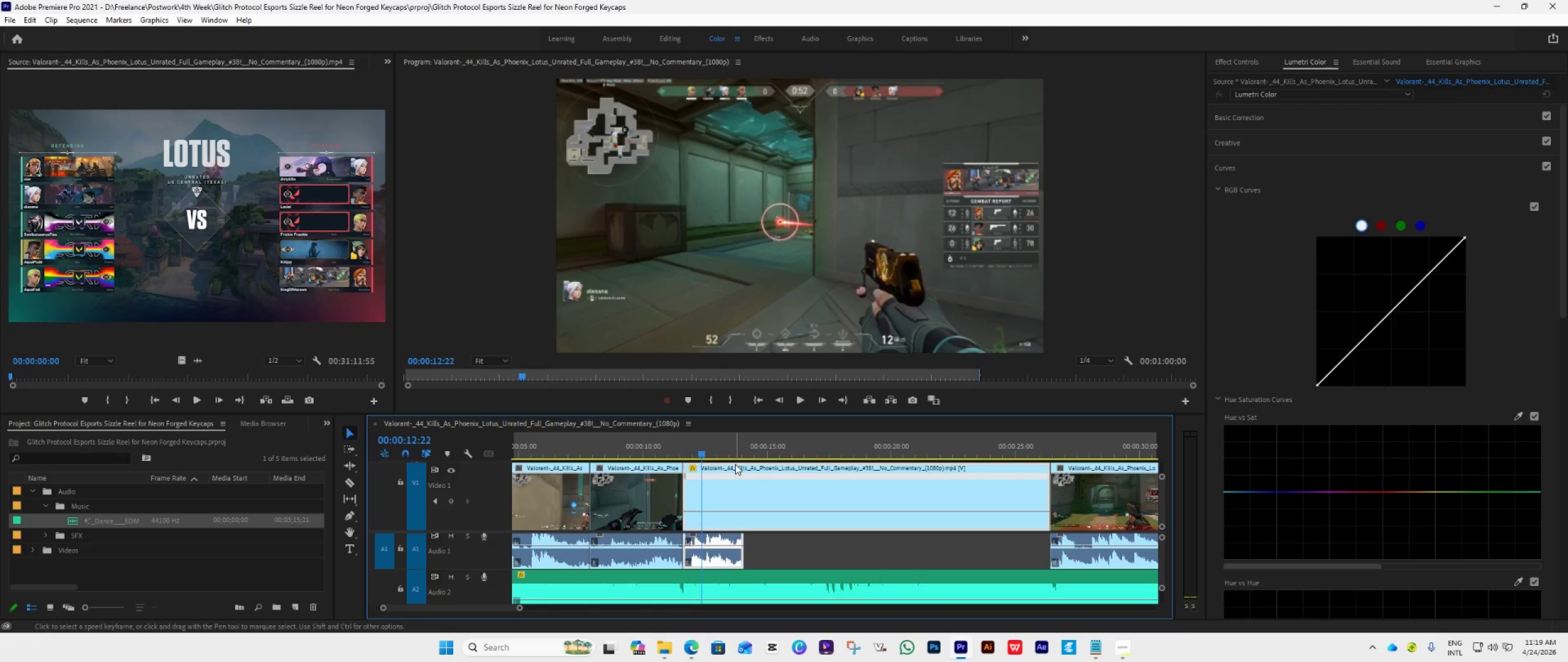 
key(ArrowRight)
 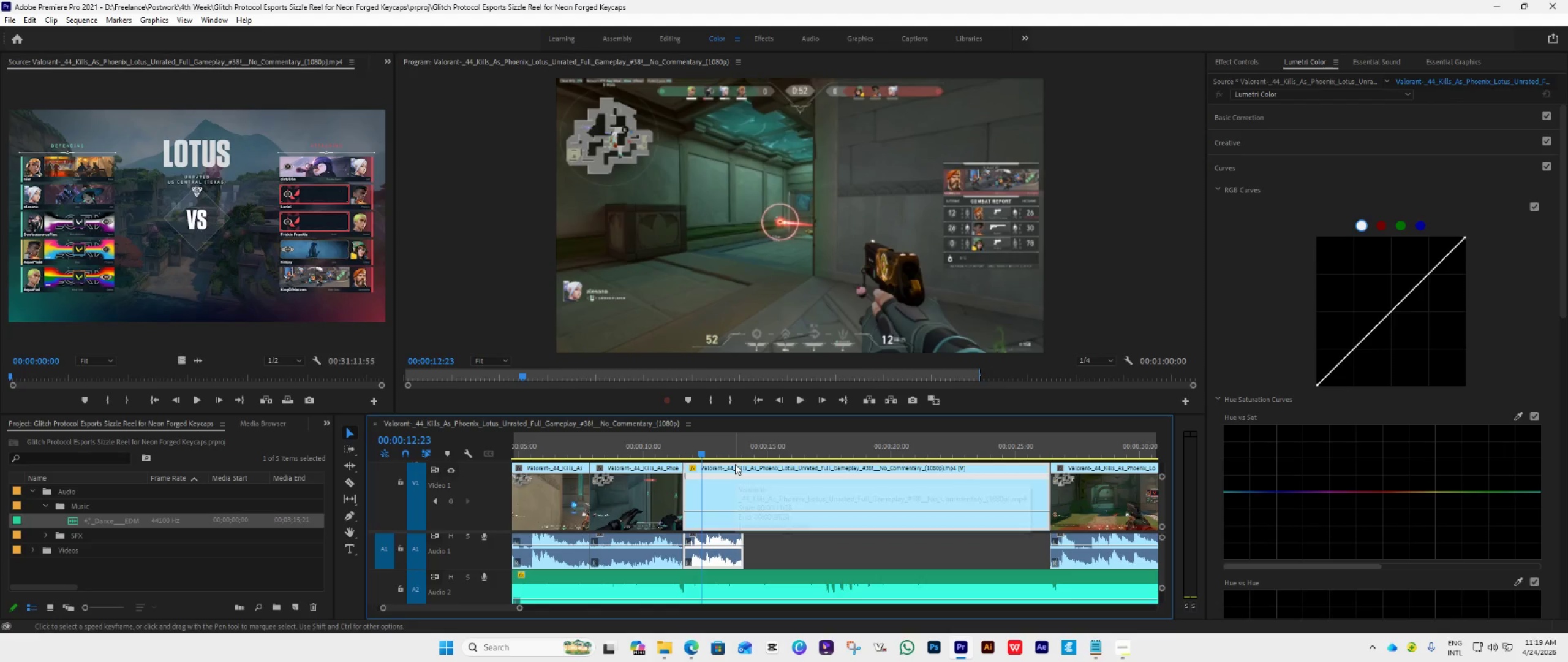 
key(ArrowRight)
 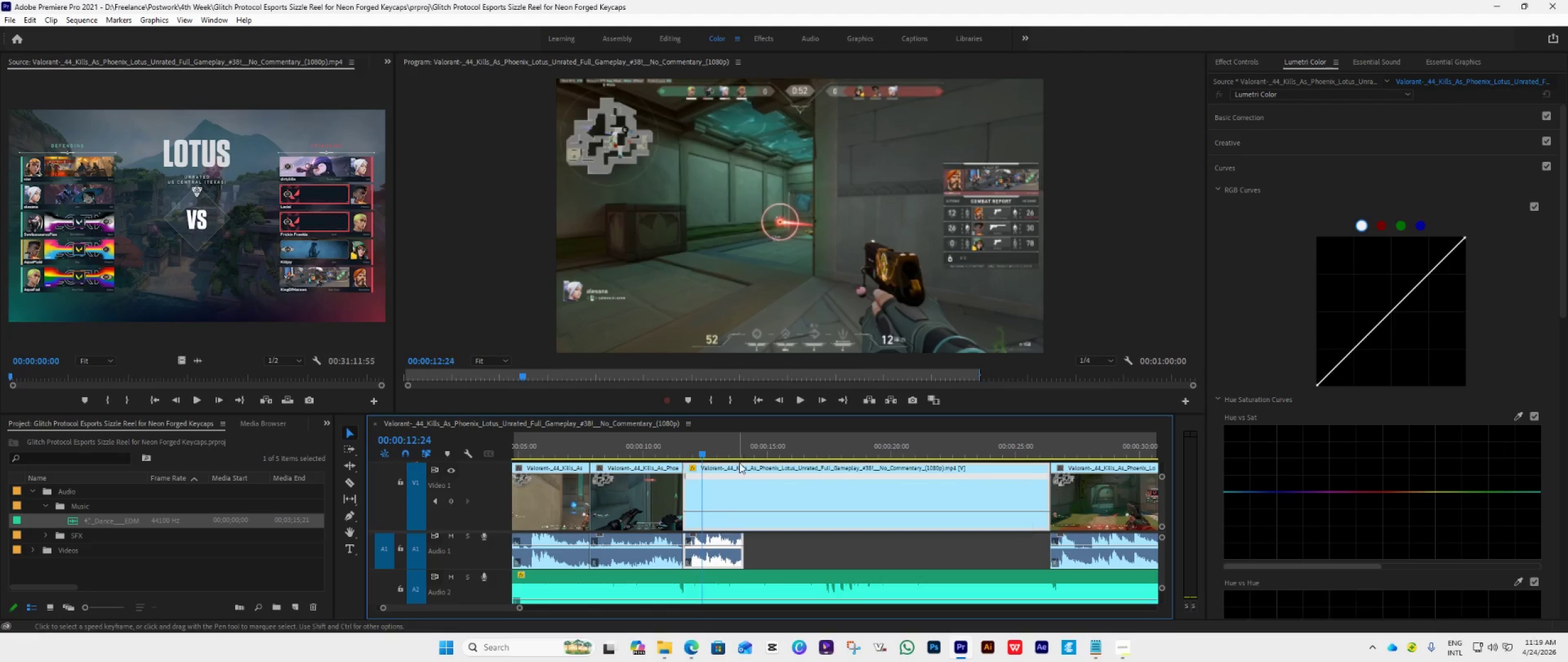 
key(ArrowRight)
 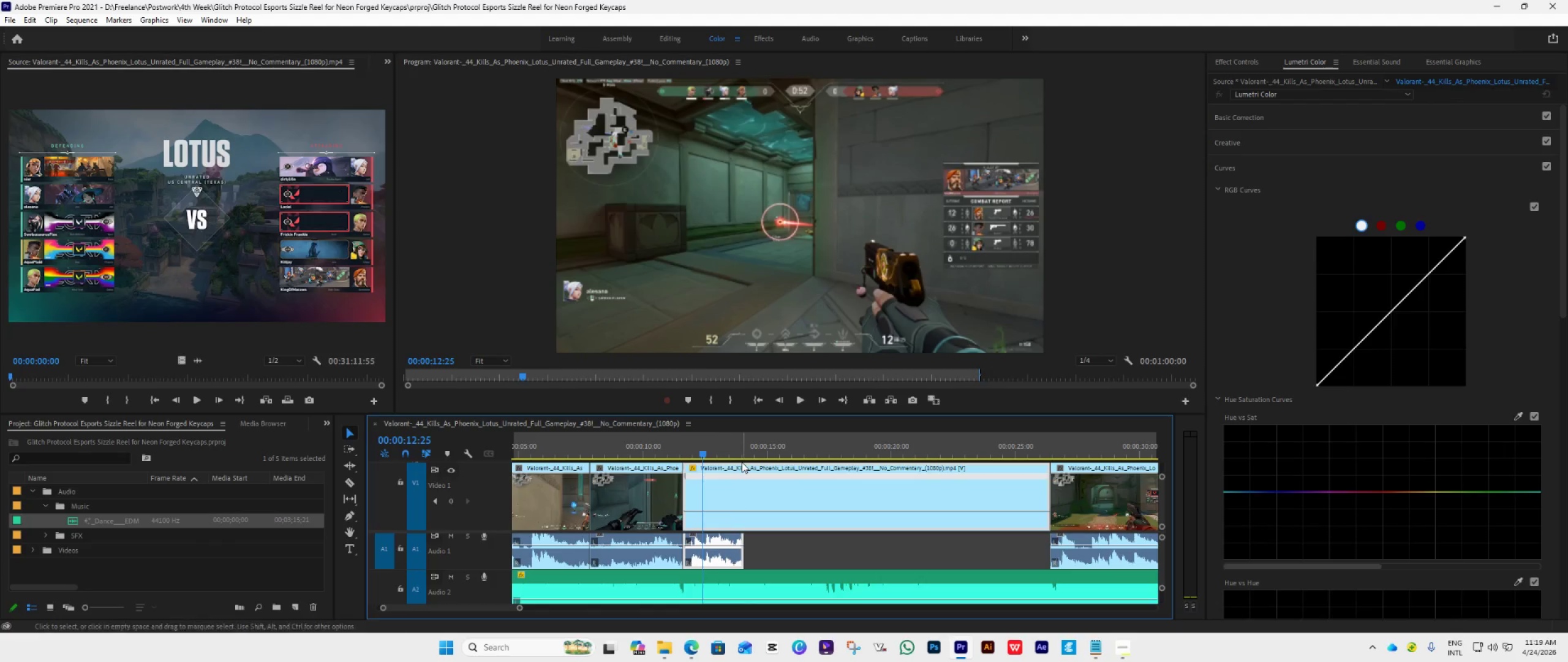 
key(ArrowRight)
 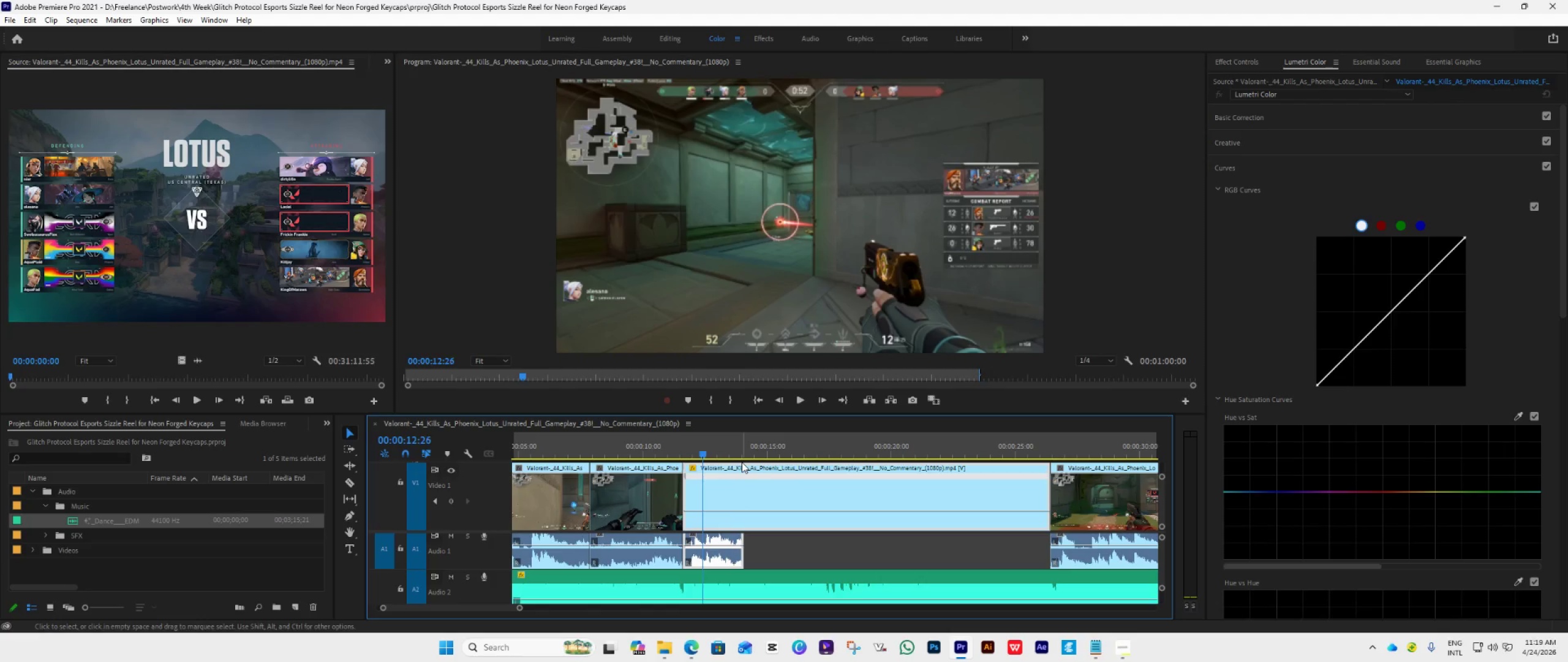 
key(ArrowRight)
 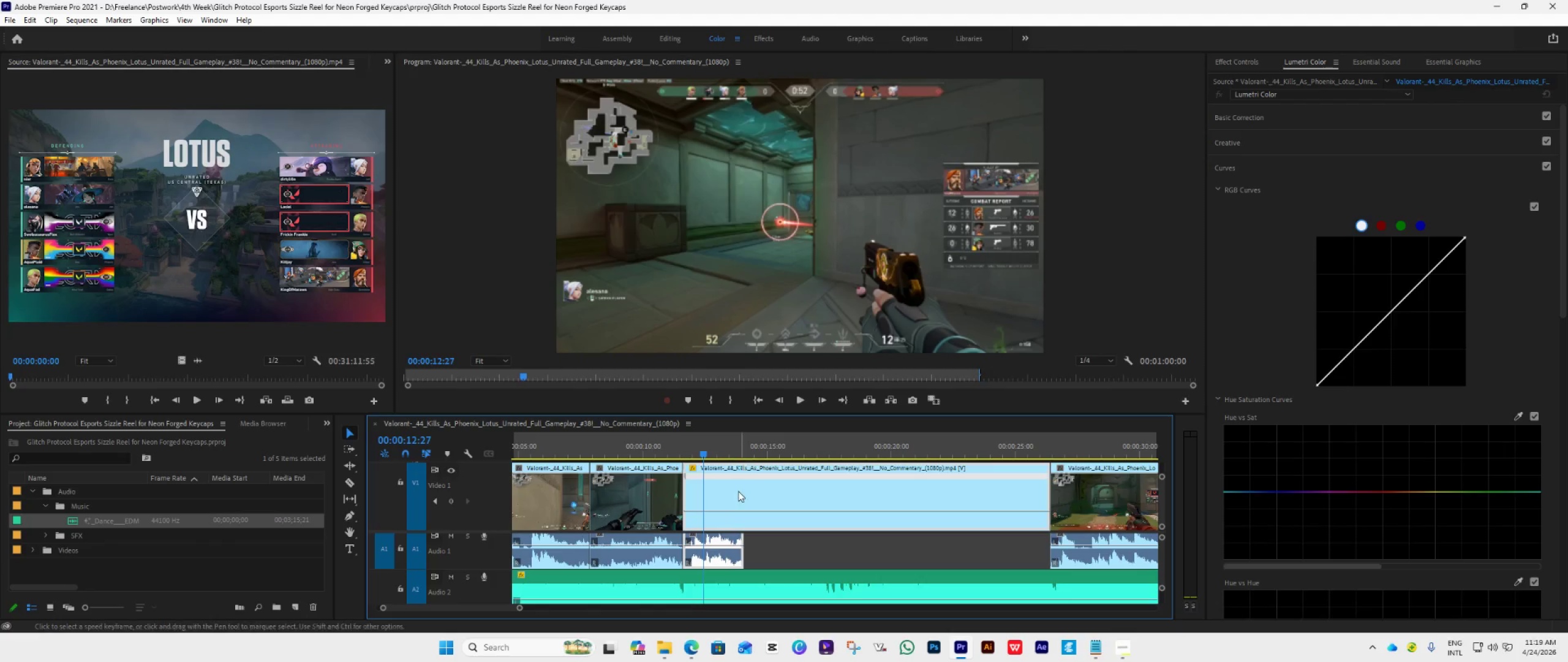 
key(ArrowRight)
 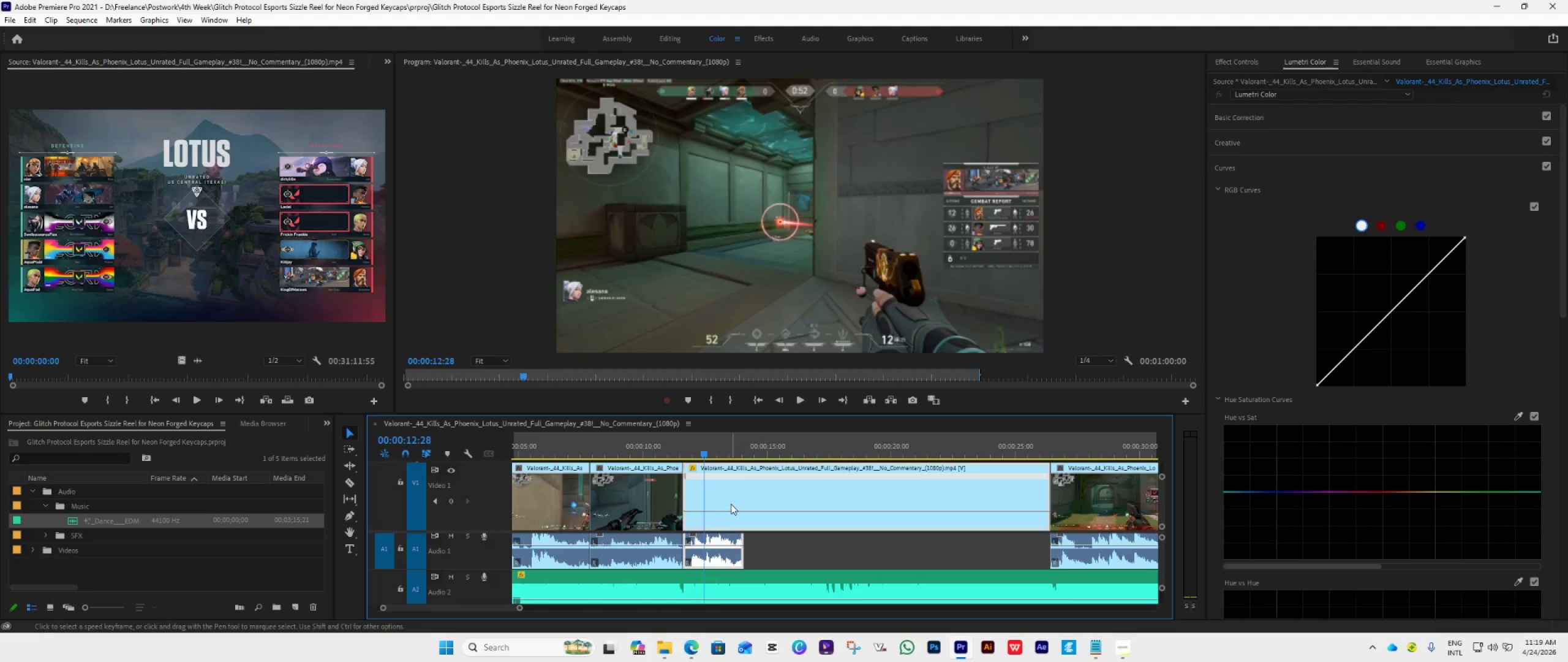 
key(ArrowRight)
 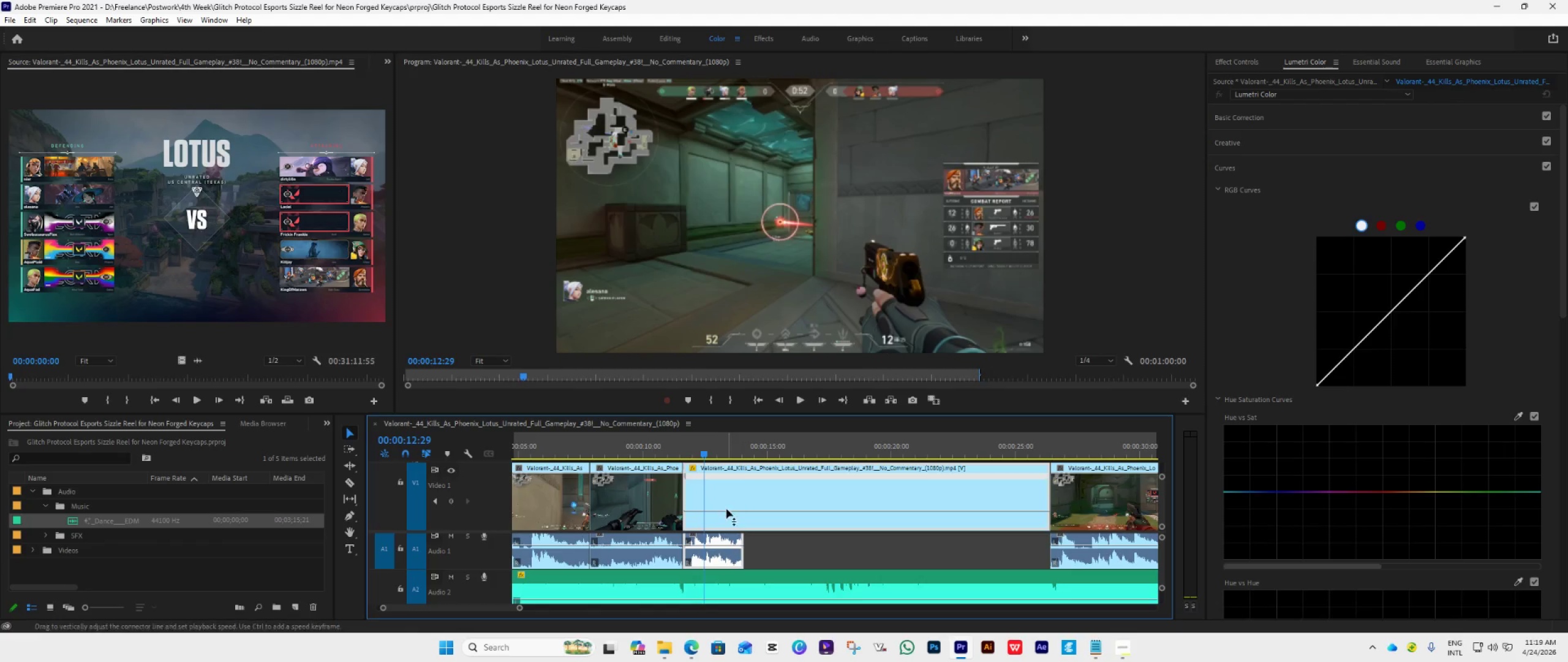 
key(ArrowRight)
 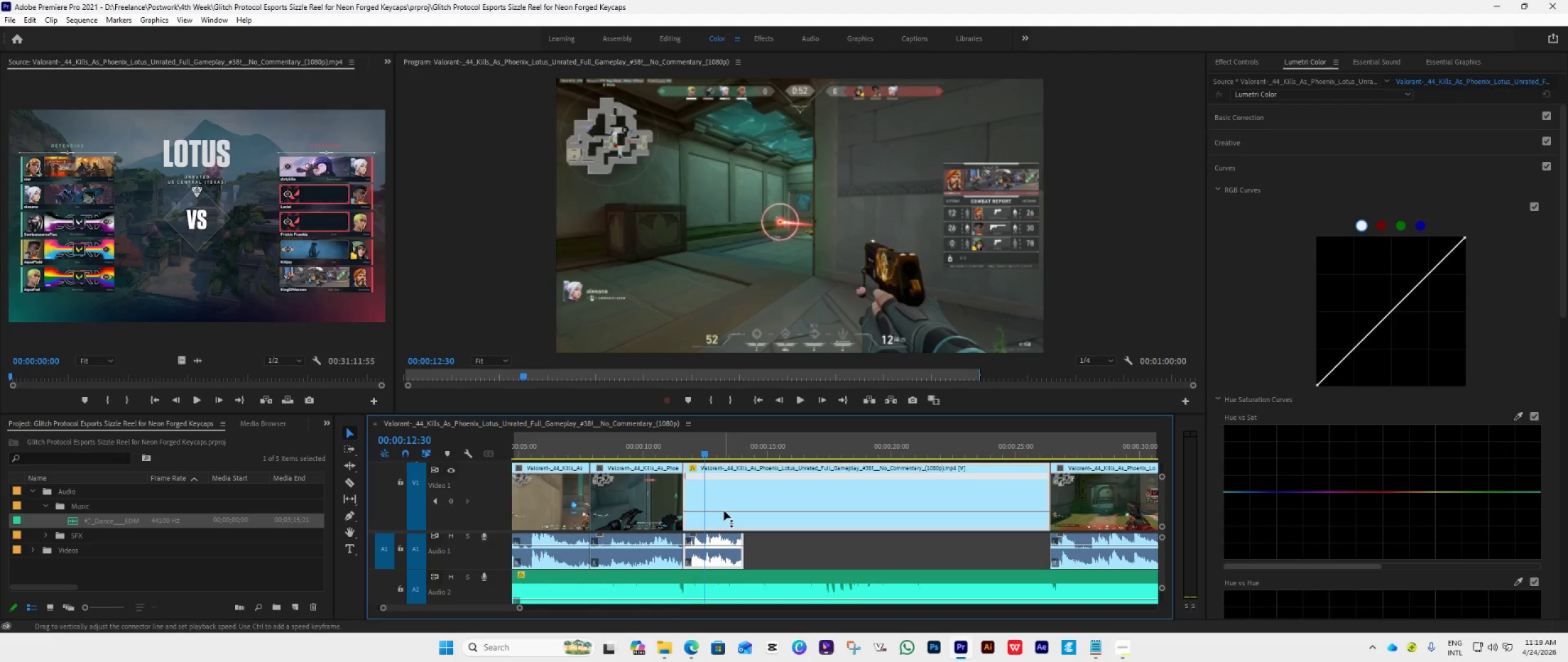 
key(ArrowRight)
 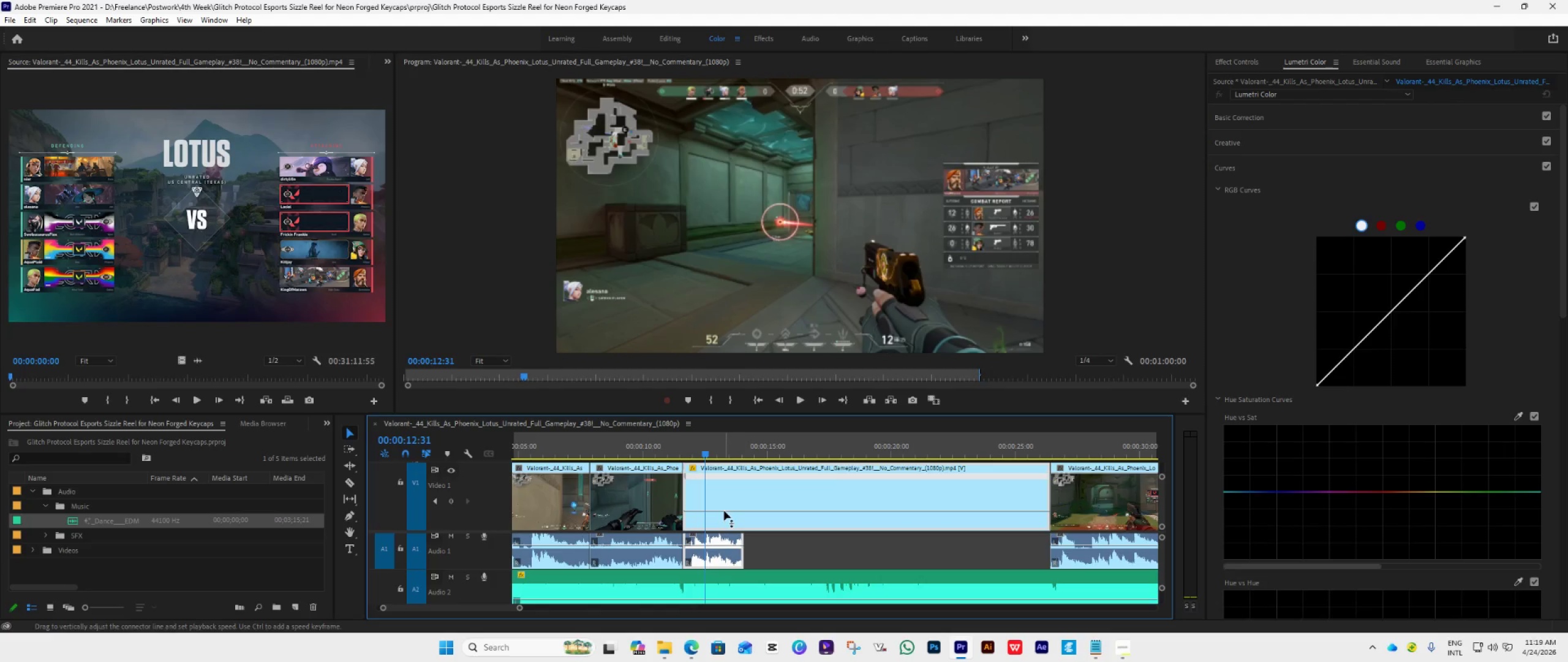 
key(ArrowRight)
 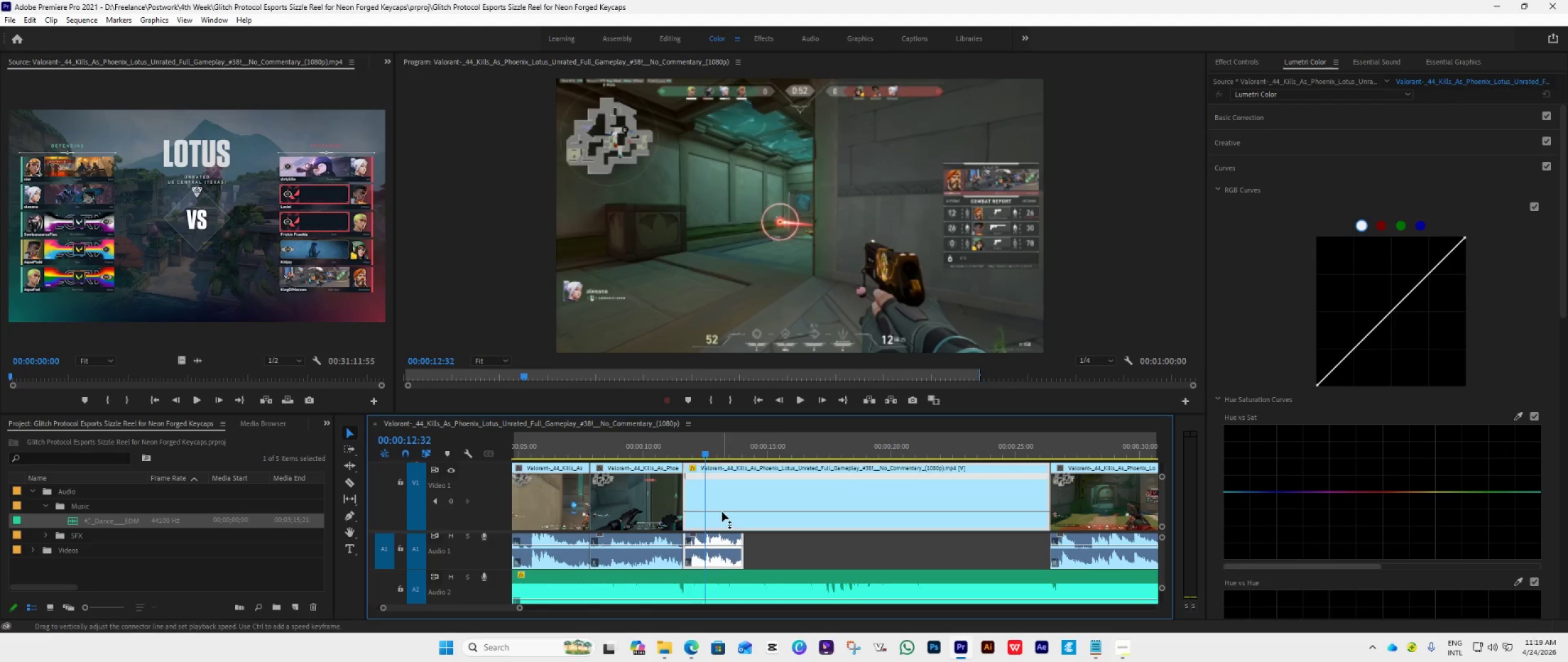 
key(ArrowRight)
 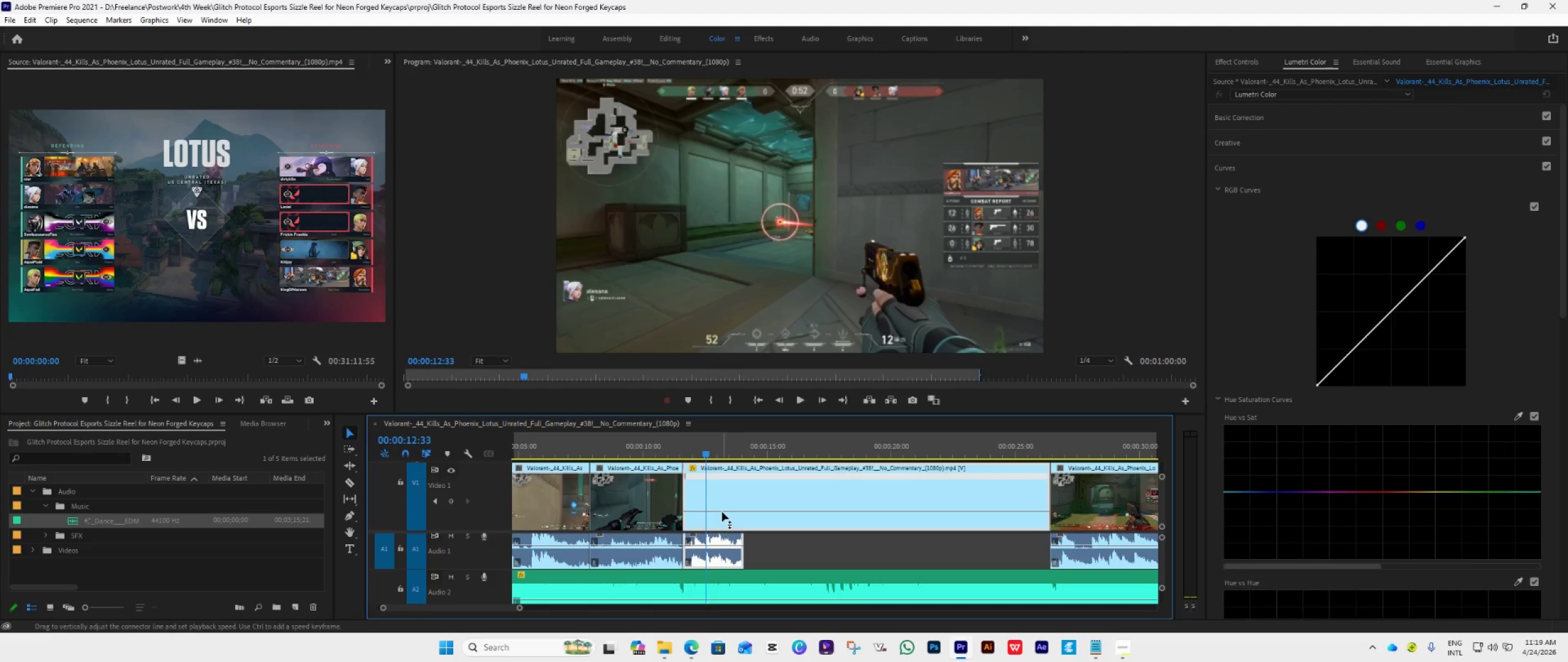 
key(ArrowRight)
 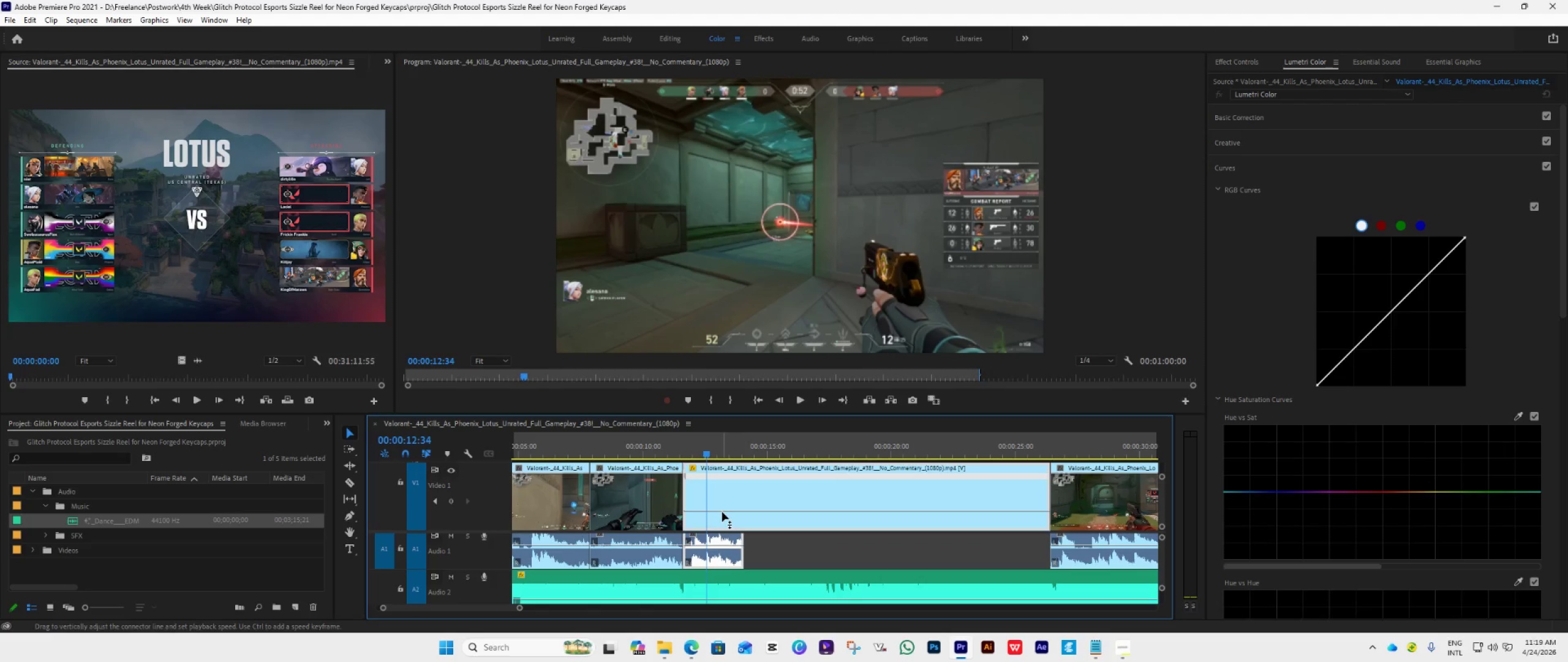 
left_click_drag(start_coordinate=[722, 512], to_coordinate=[722, 502])
 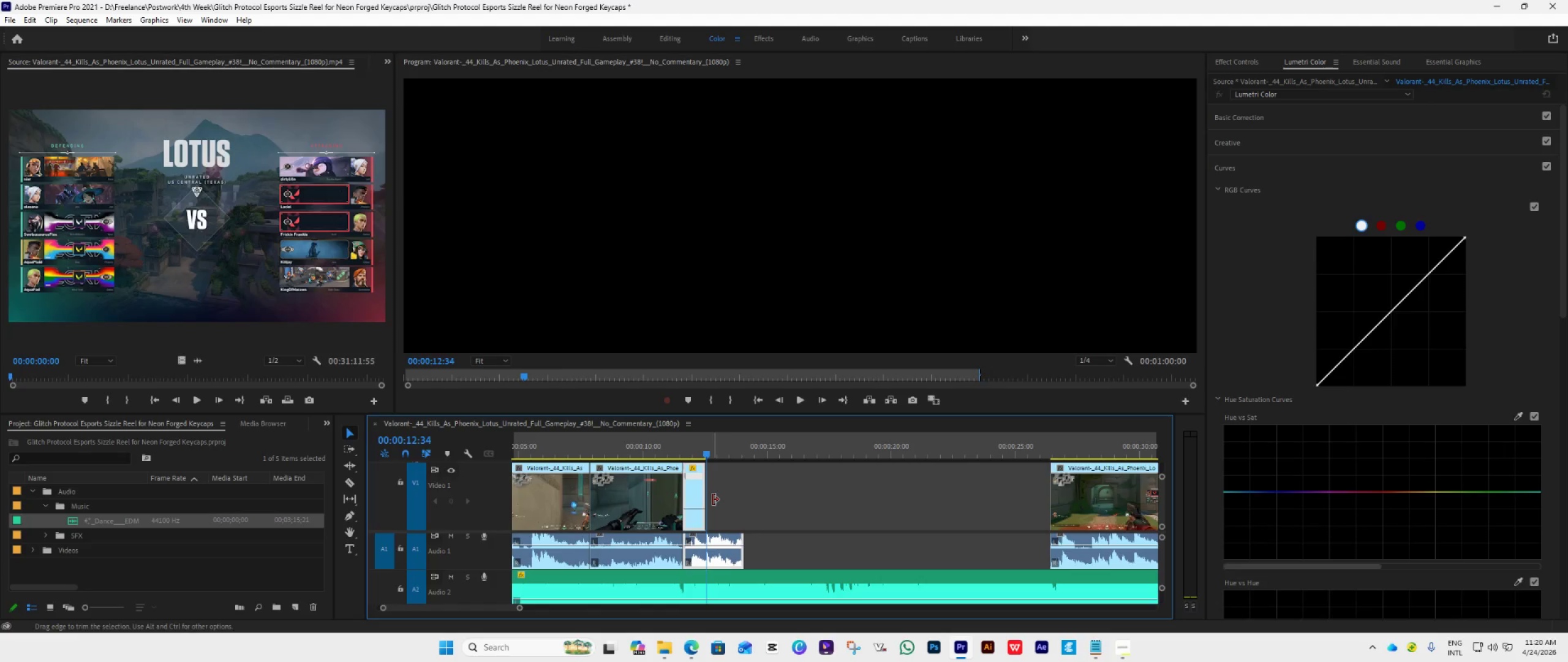 
wait(8.86)
 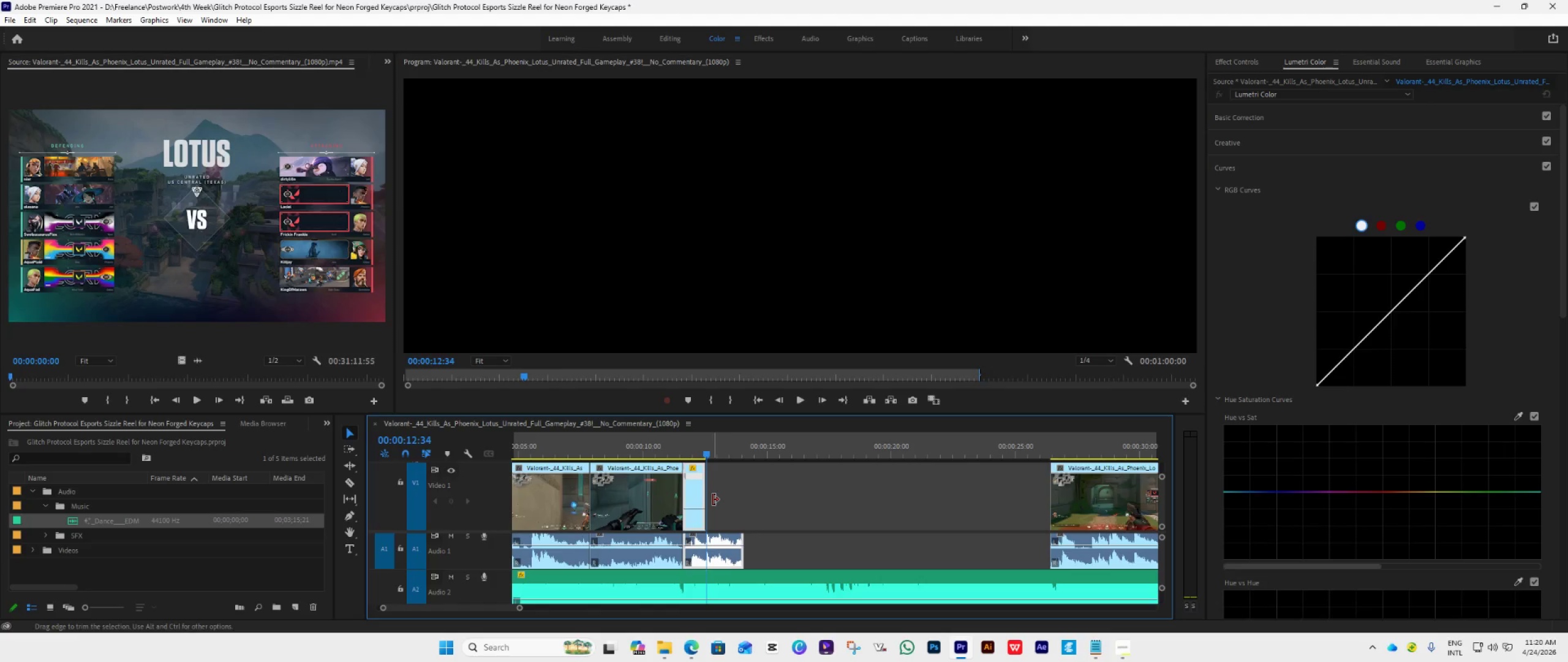 
hold_key(key=AltLeft, duration=1.25)
 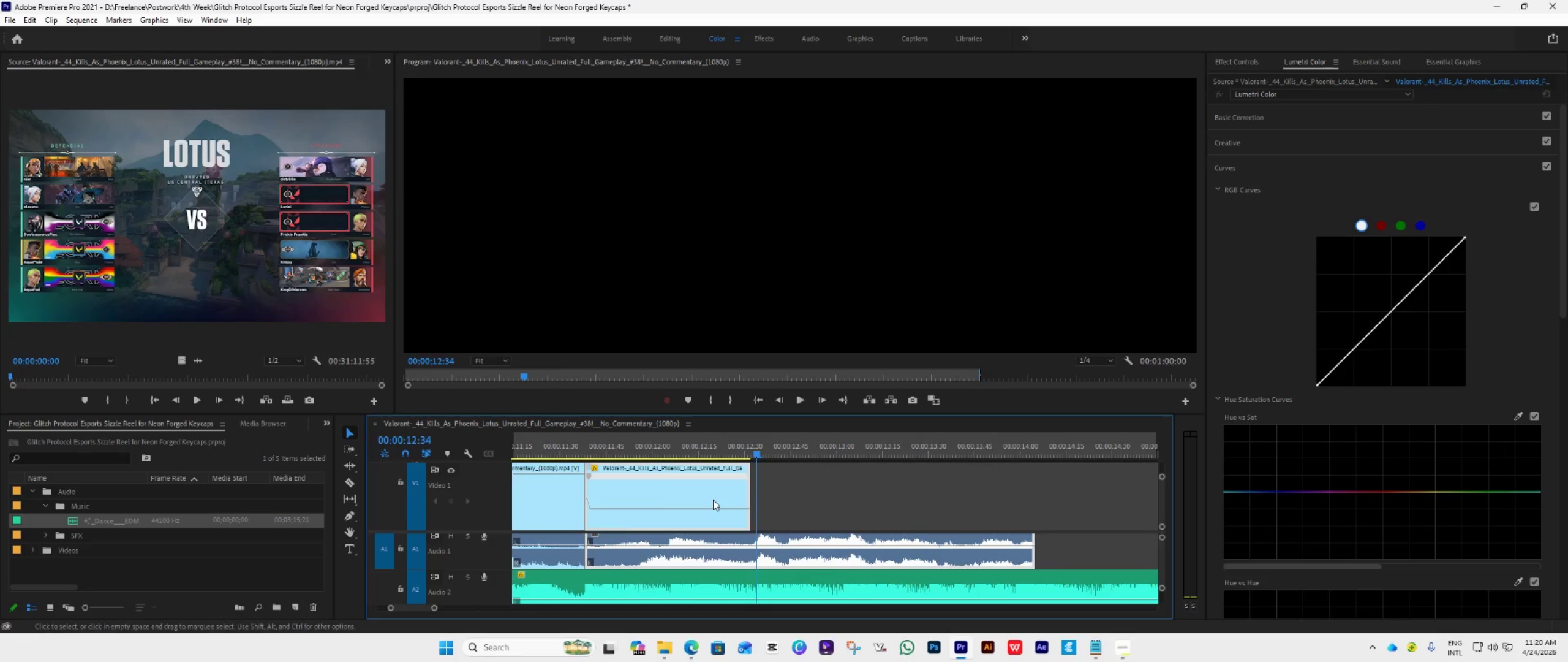 
hold_key(key=AltLeft, duration=1.03)
 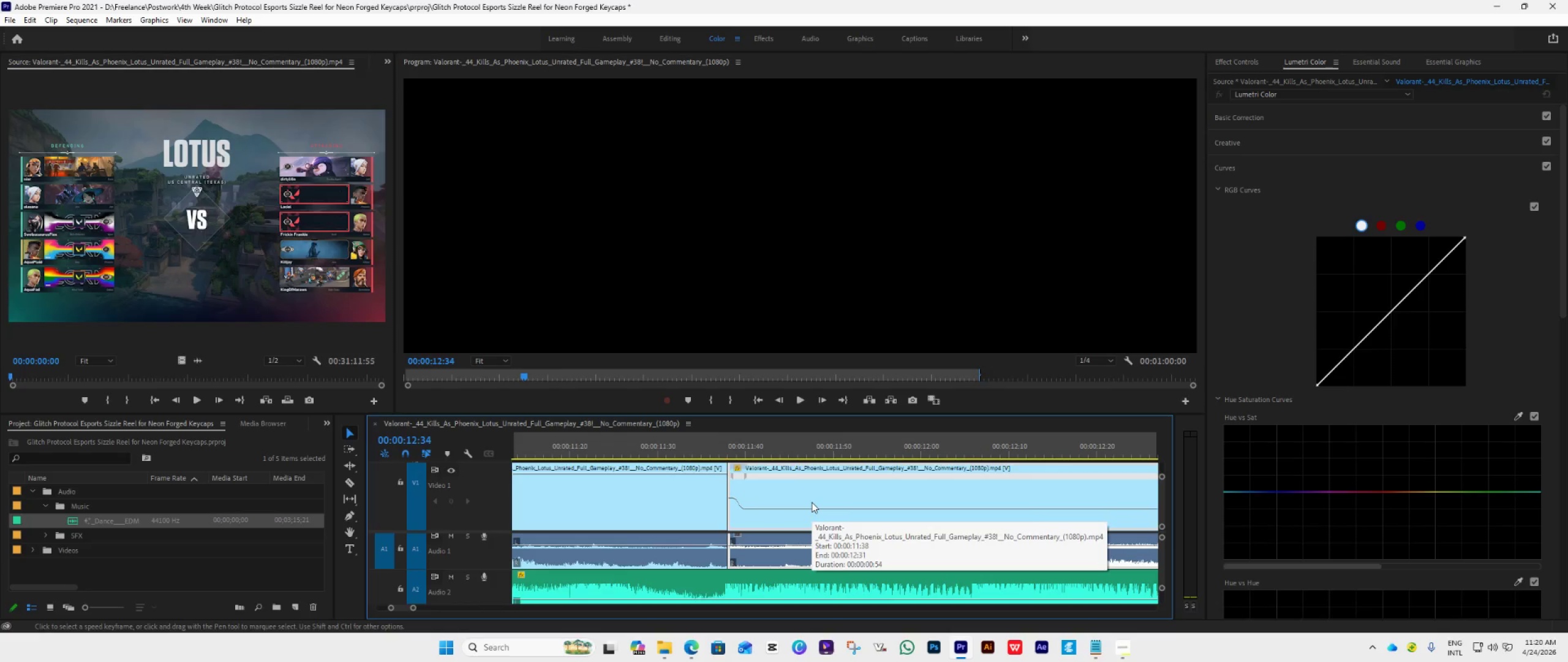 
scroll: coordinate [812, 502], scroll_direction: up, amount: 43.0
 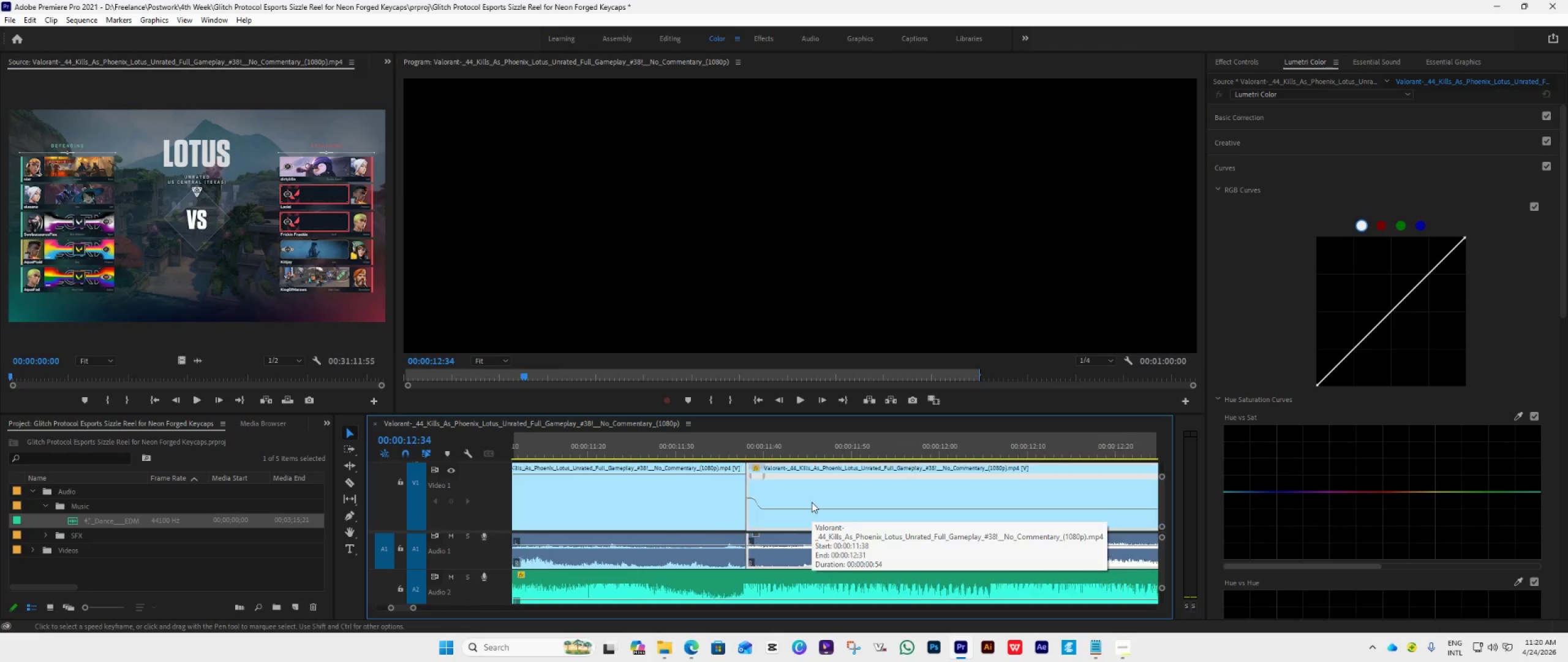 
hold_key(key=AltLeft, duration=0.95)
 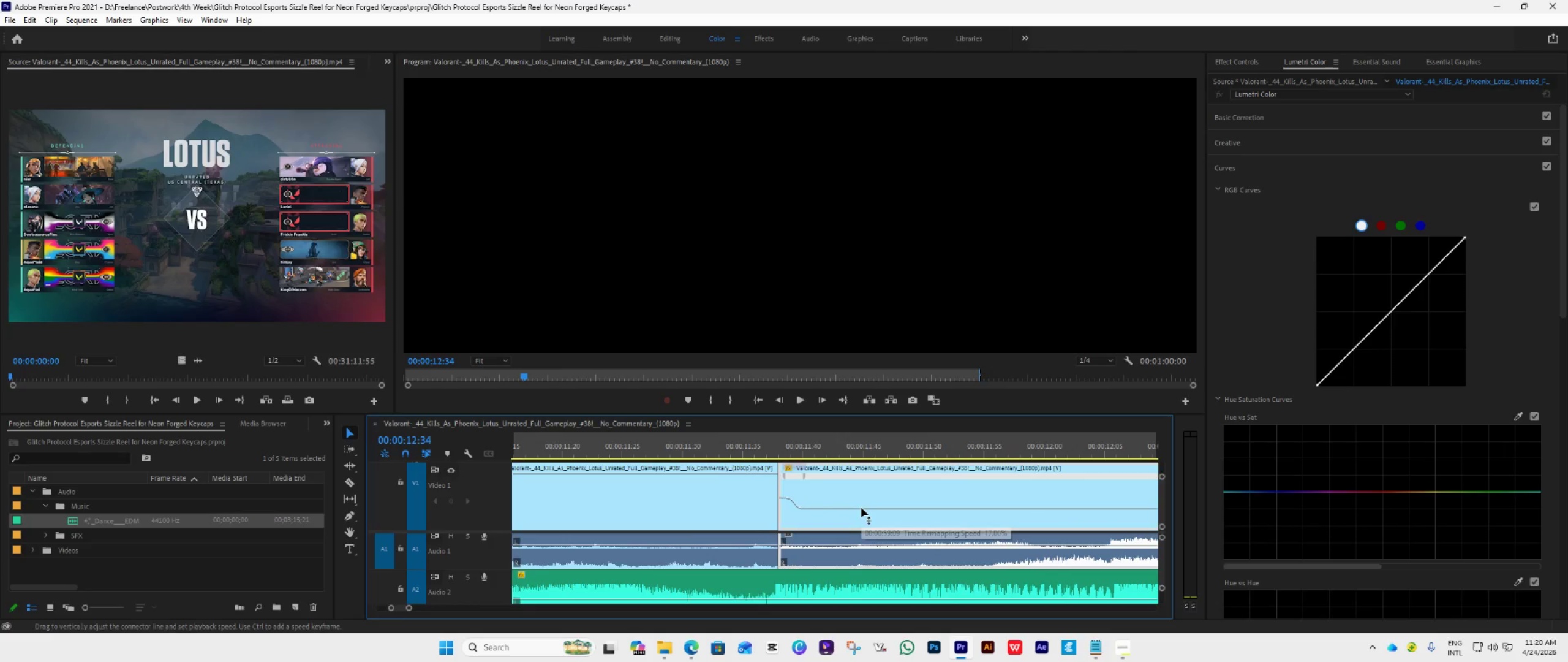 
key(Alt+AltLeft)
 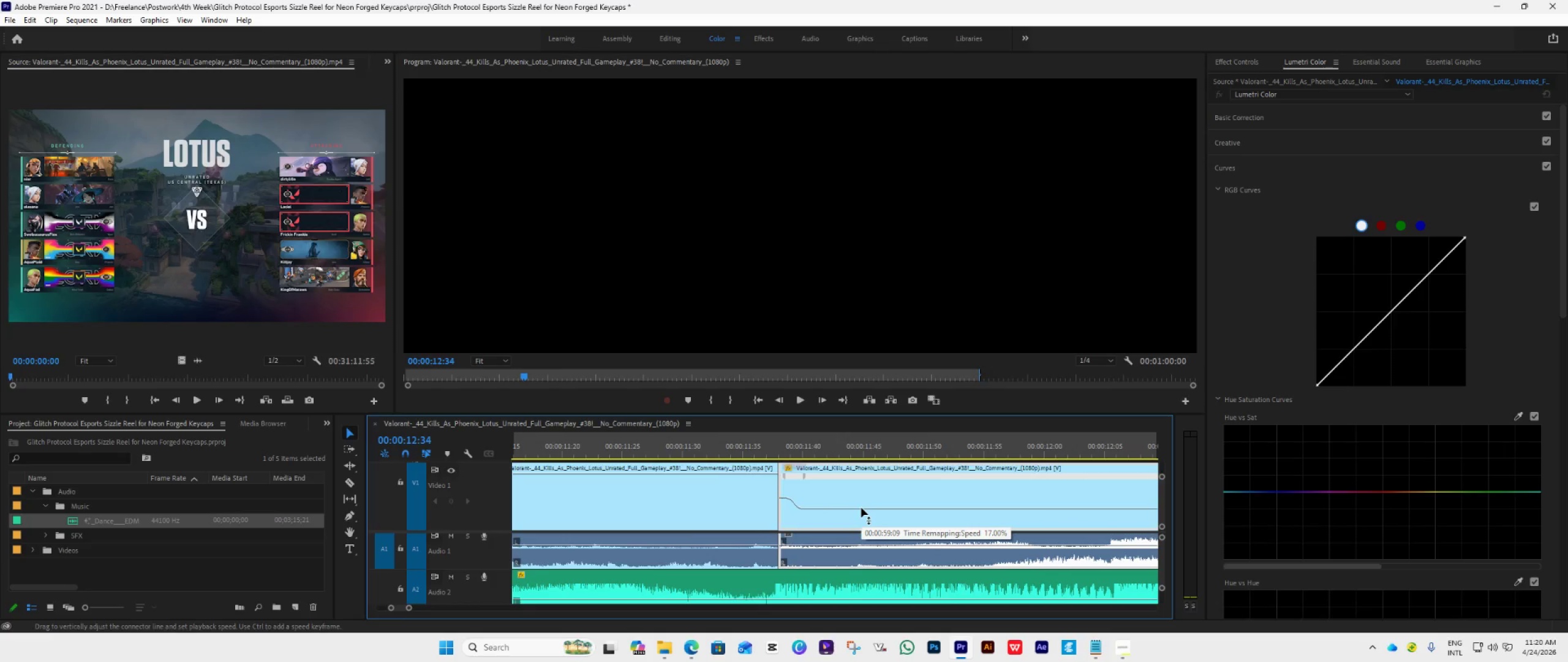 
scroll: coordinate [861, 508], scroll_direction: up, amount: 3.0
 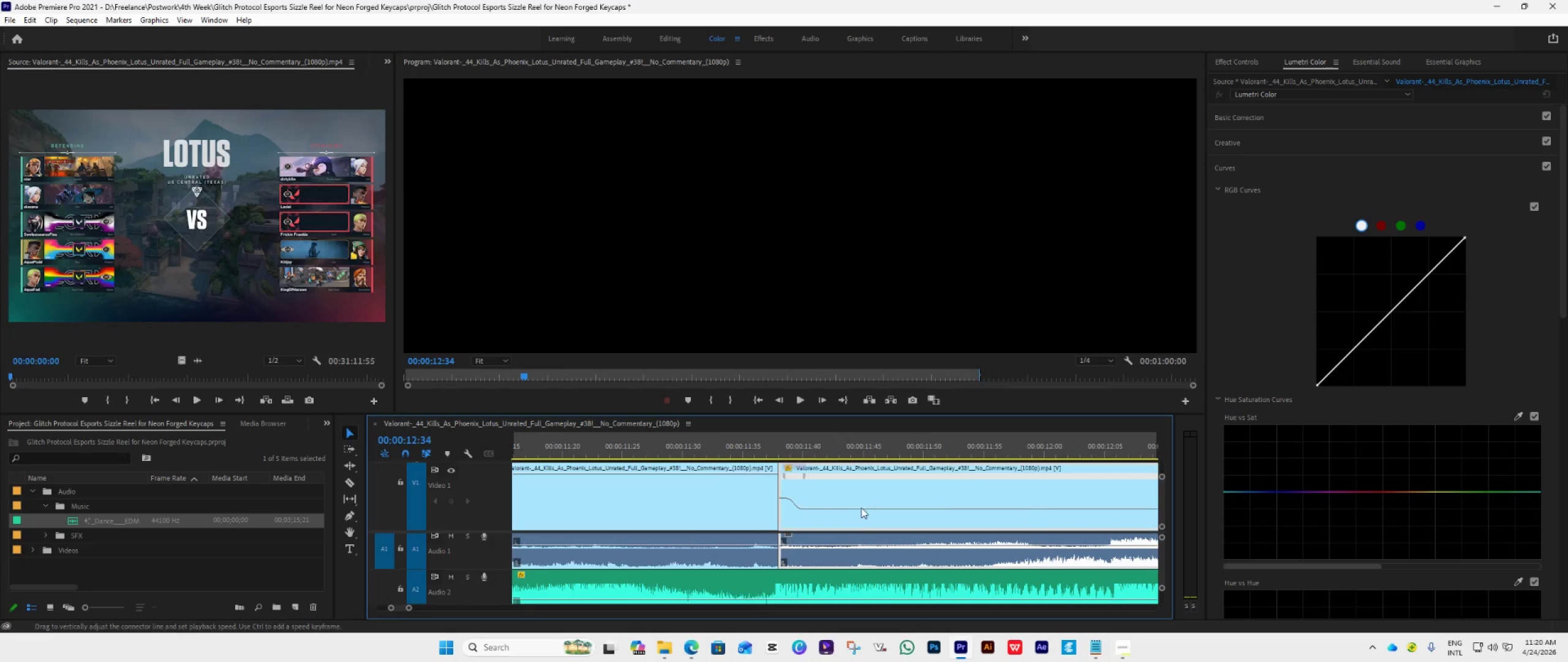 
key(Control+Z)
 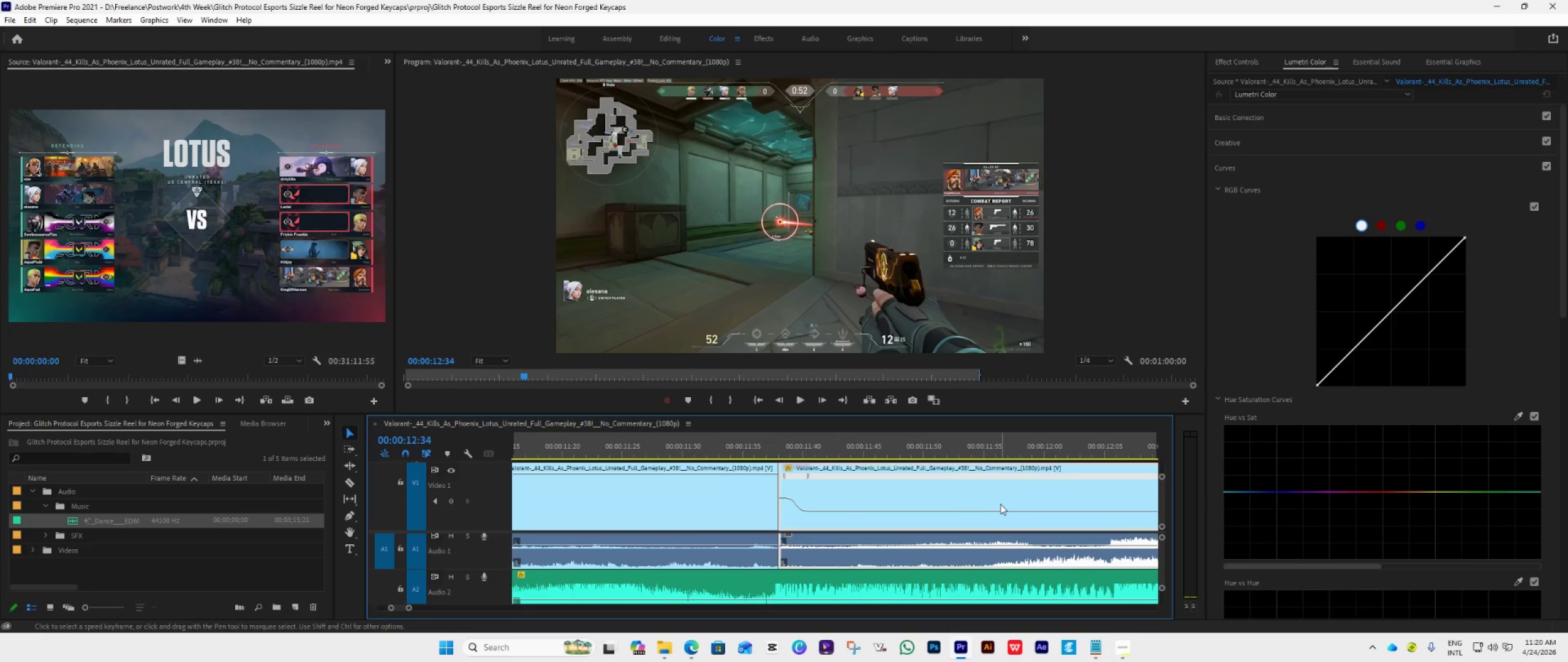 
scroll: coordinate [1000, 504], scroll_direction: down, amount: 21.0
 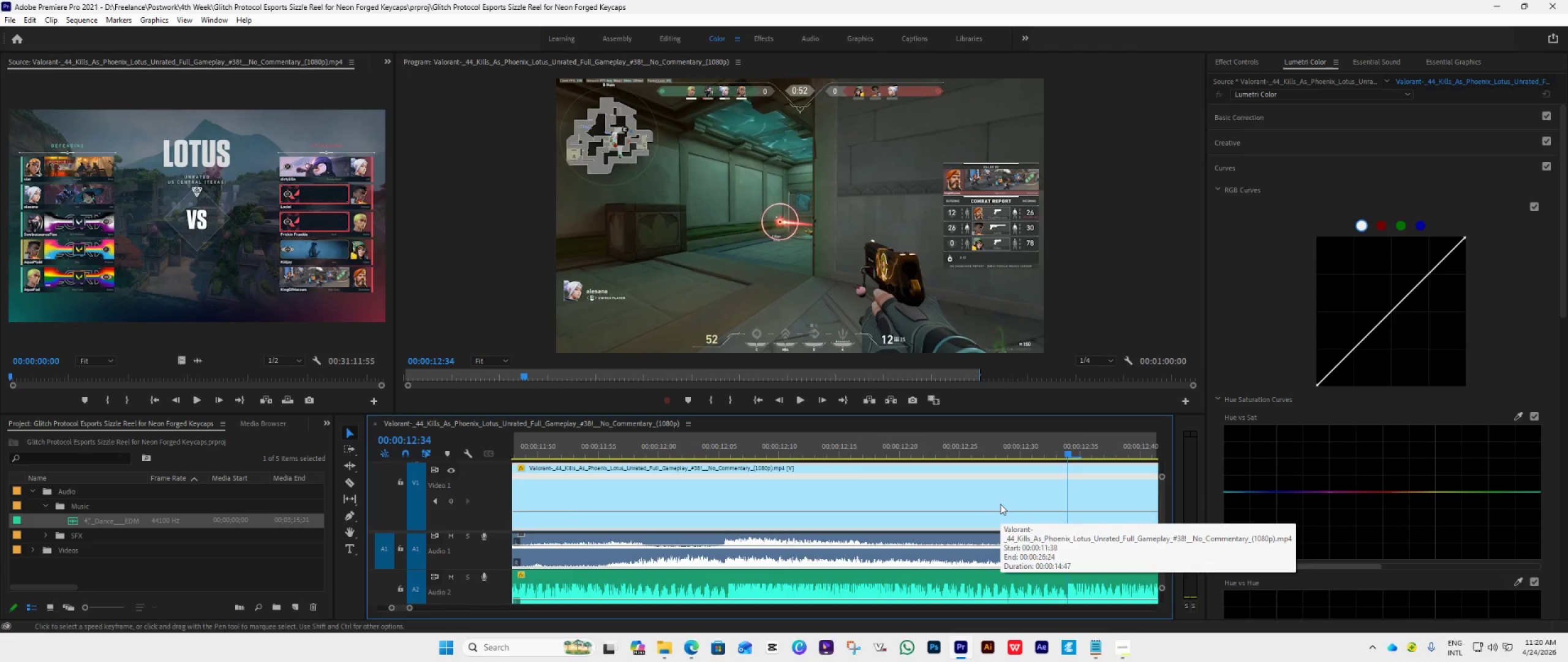 
scroll: coordinate [709, 464], scroll_direction: up, amount: 13.0
 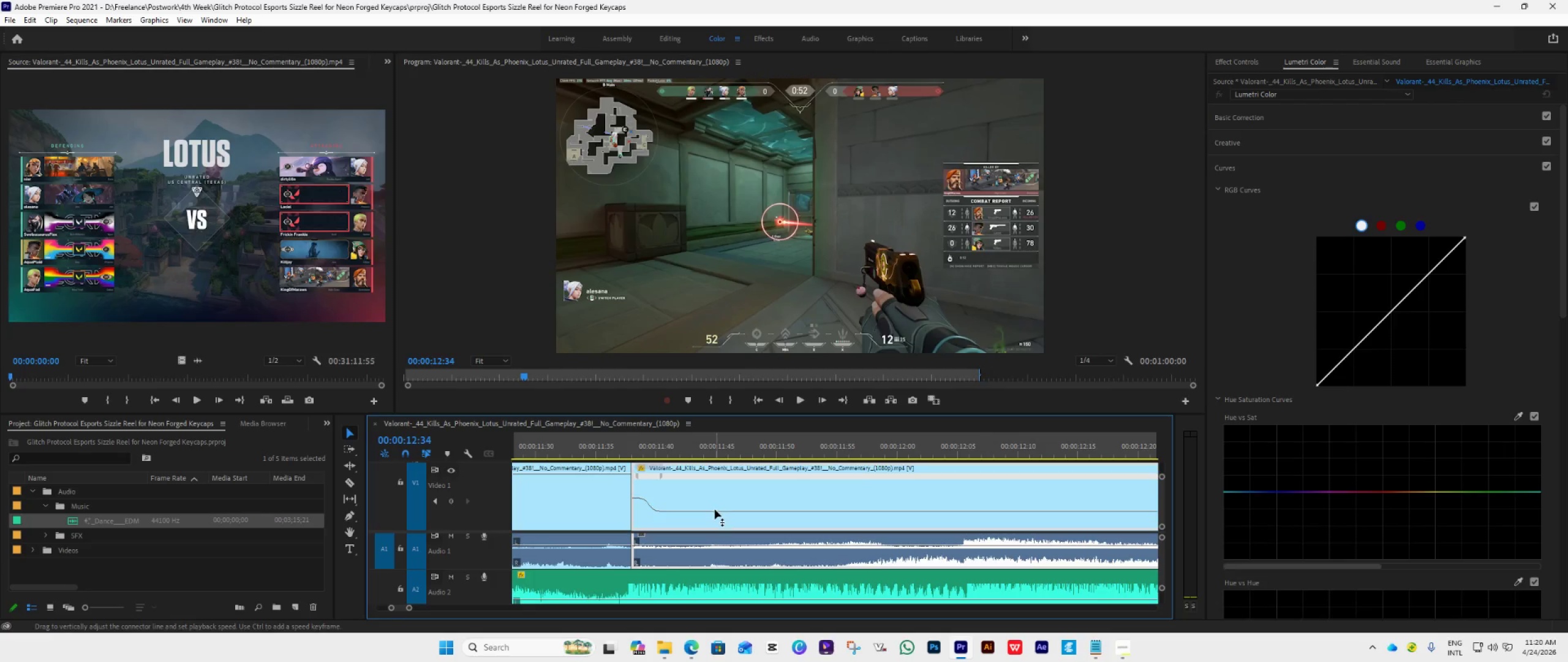 
left_click_drag(start_coordinate=[714, 510], to_coordinate=[723, 489])
 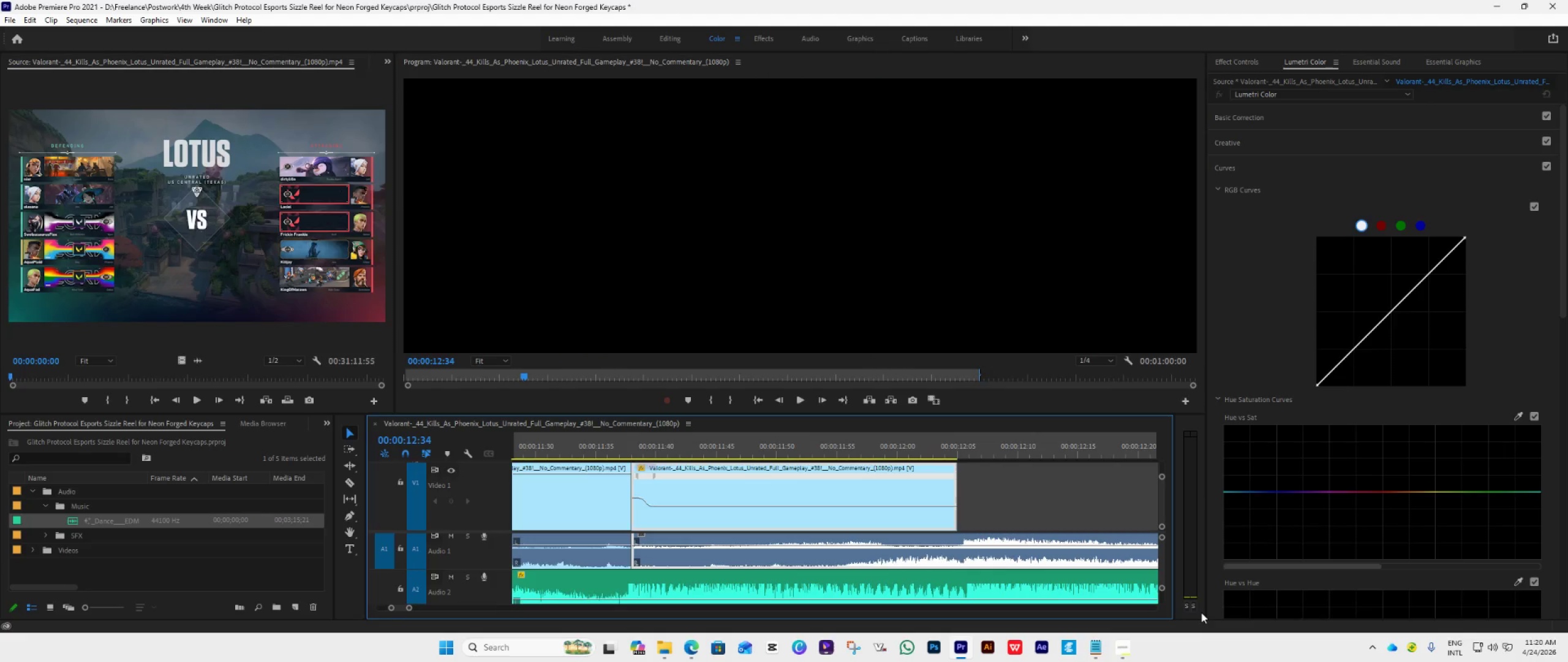 
key(ArrowRight)
 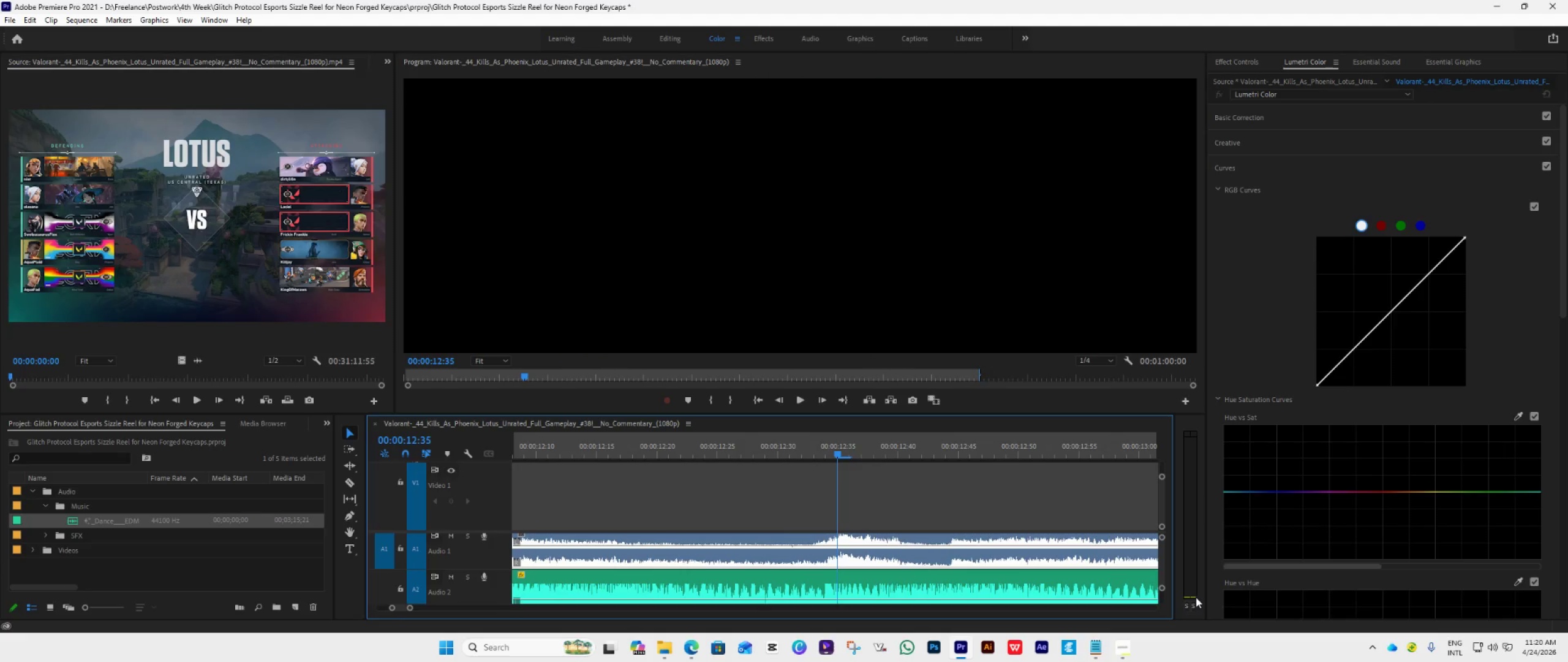 
hold_key(key=AltLeft, duration=0.56)
scroll: coordinate [1196, 597], scroll_direction: down, amount: 10.0
 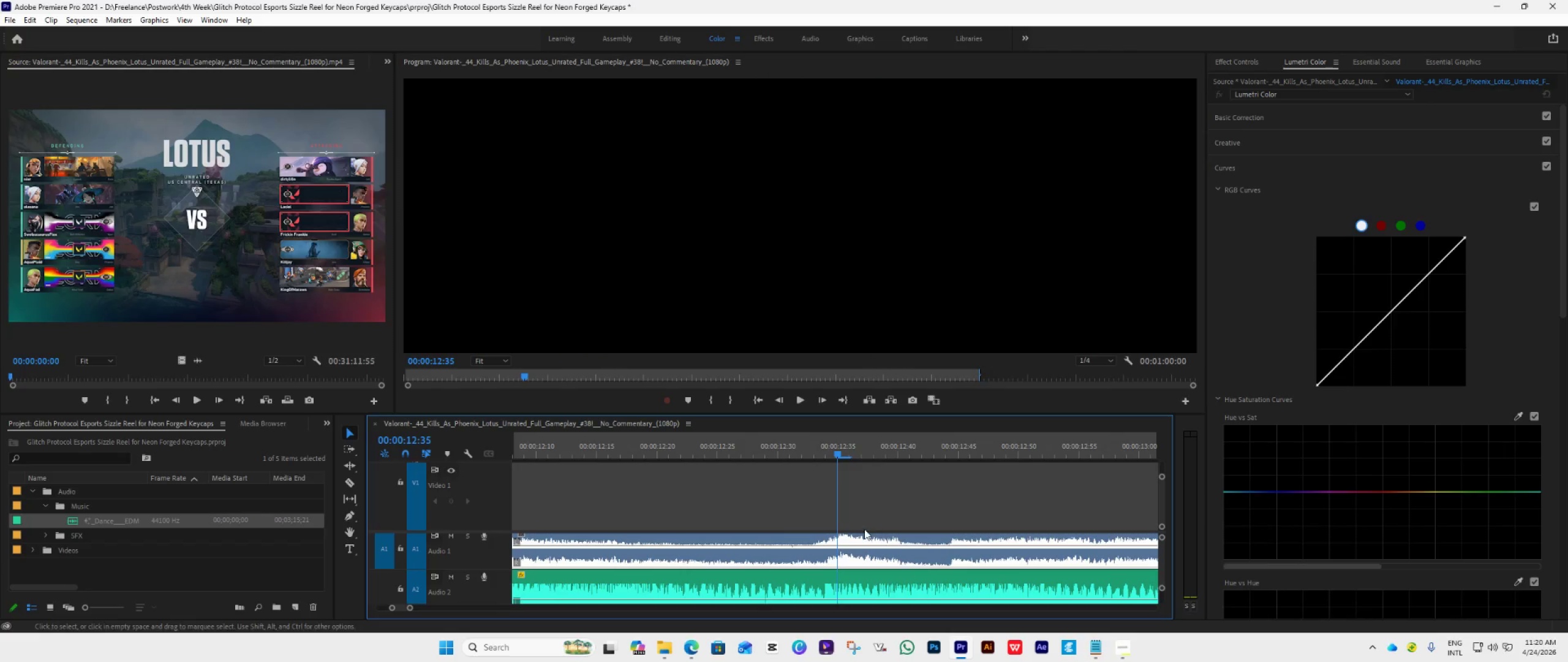 
hold_key(key=AltLeft, duration=1.08)
scroll: coordinate [847, 543], scroll_direction: down, amount: 20.0
 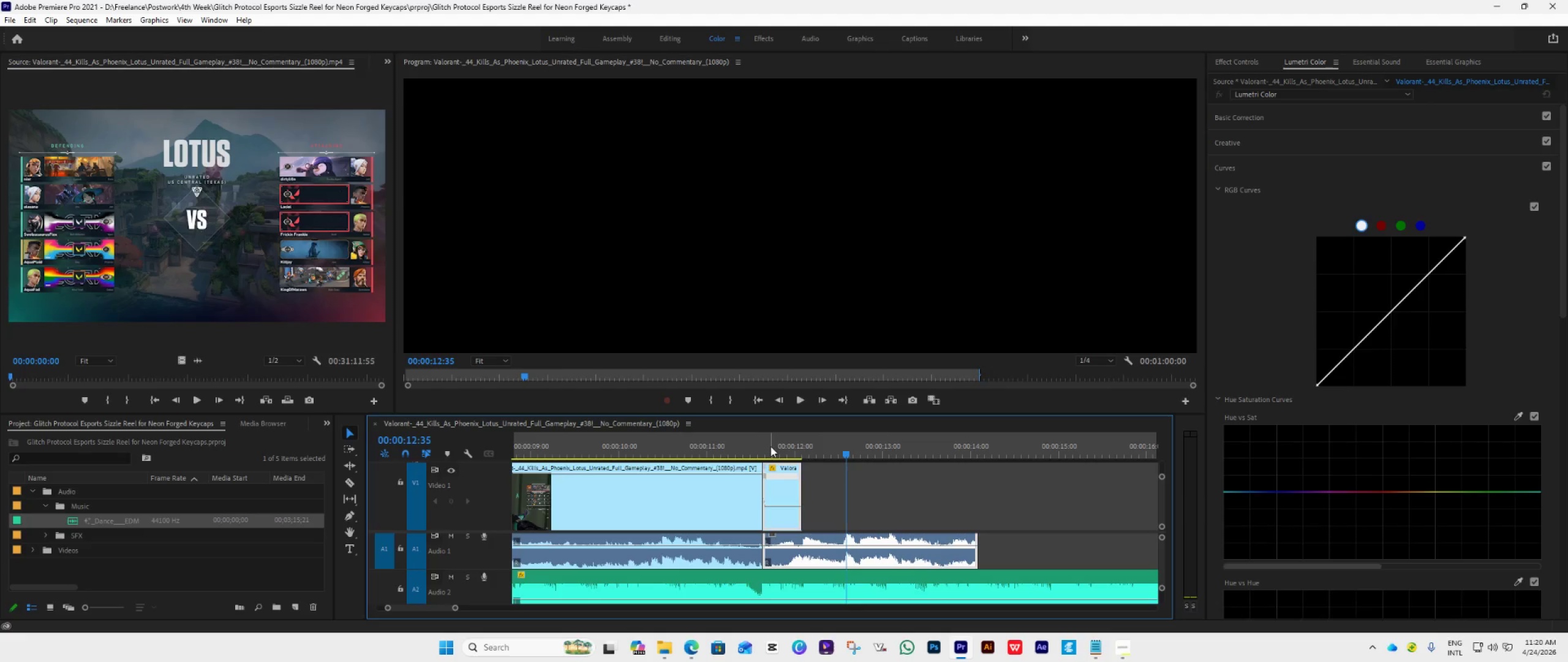 
left_click([769, 448])
 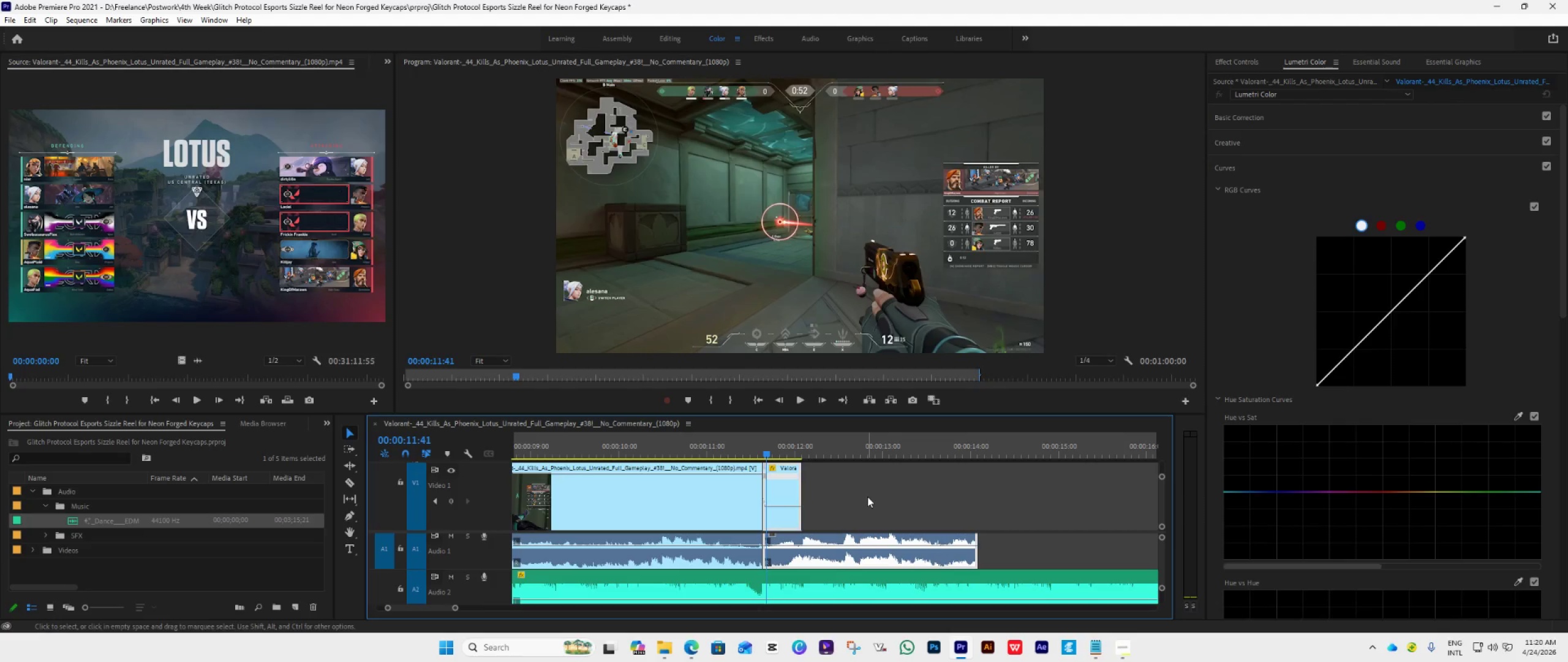 
key(ArrowRight)
 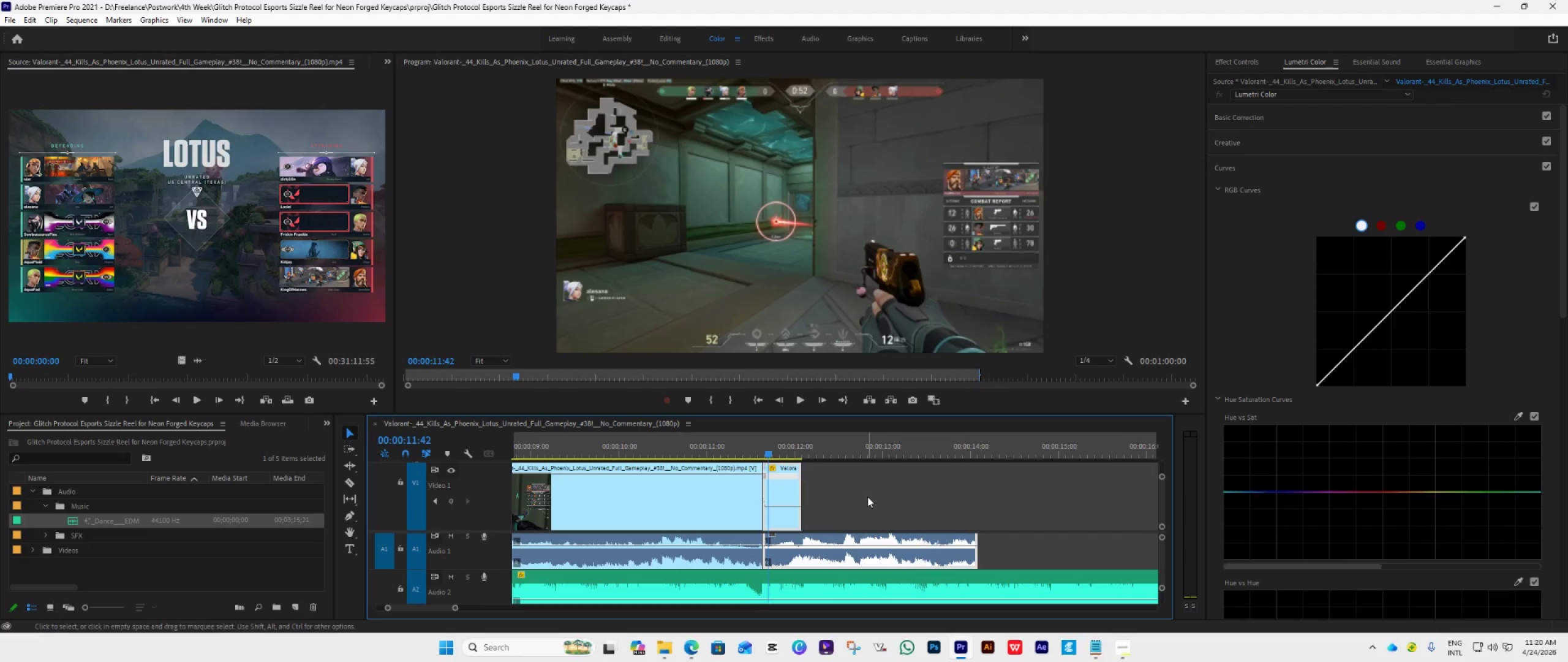 
key(ArrowRight)
 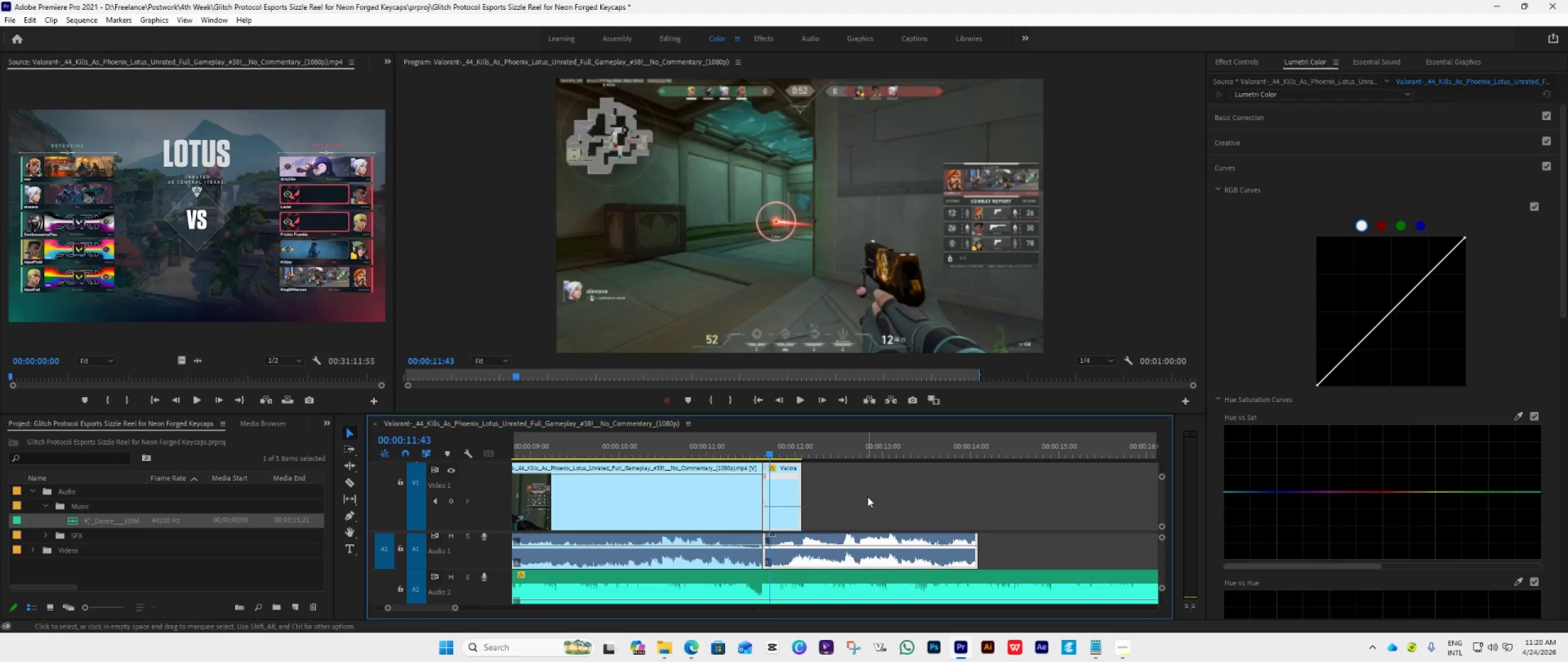 
key(ArrowRight)
 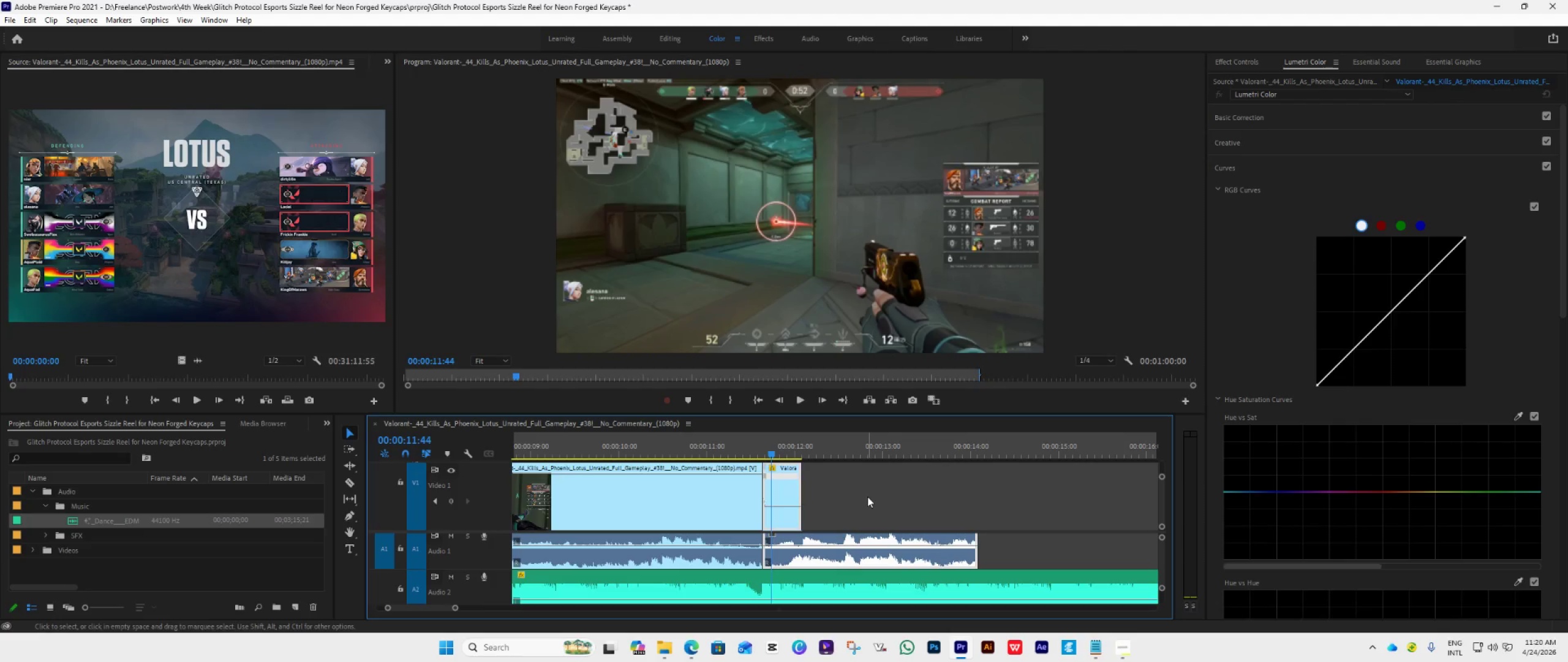 
key(ArrowRight)
 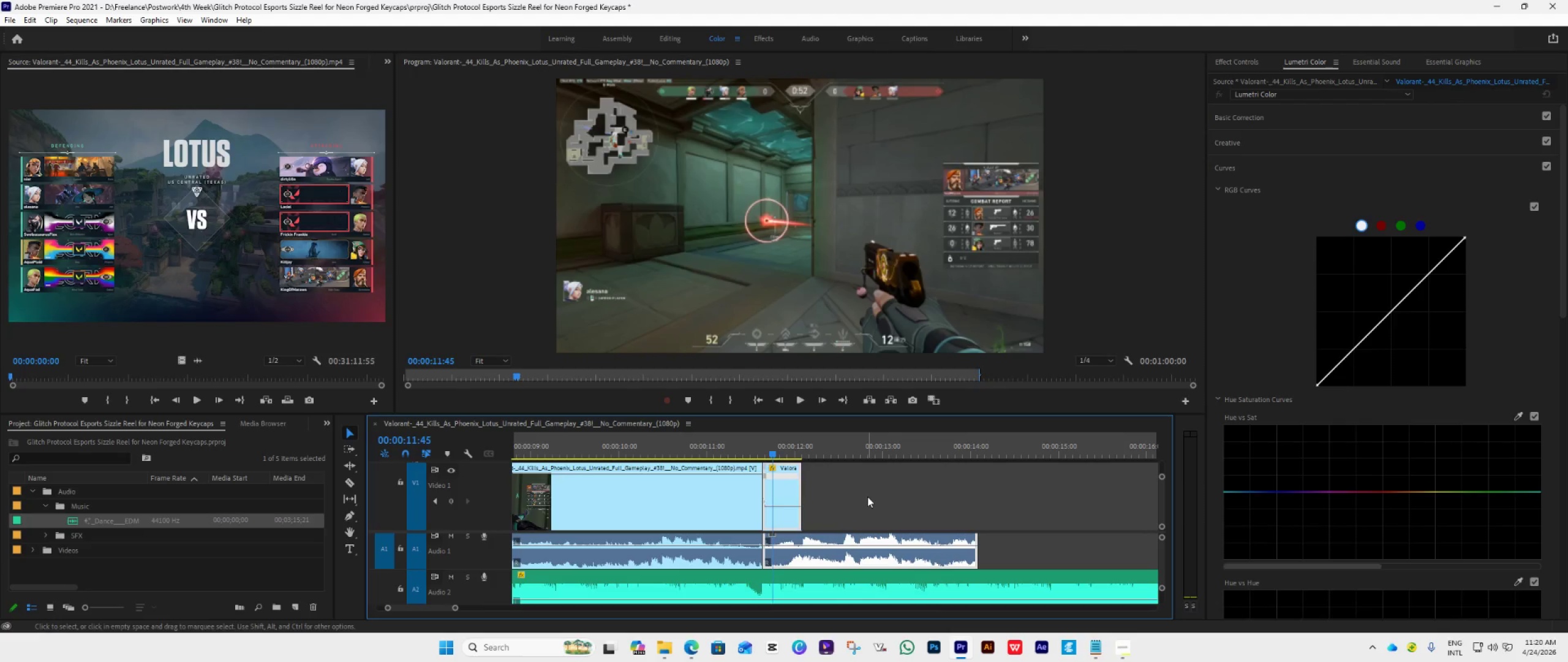 
key(ArrowRight)
 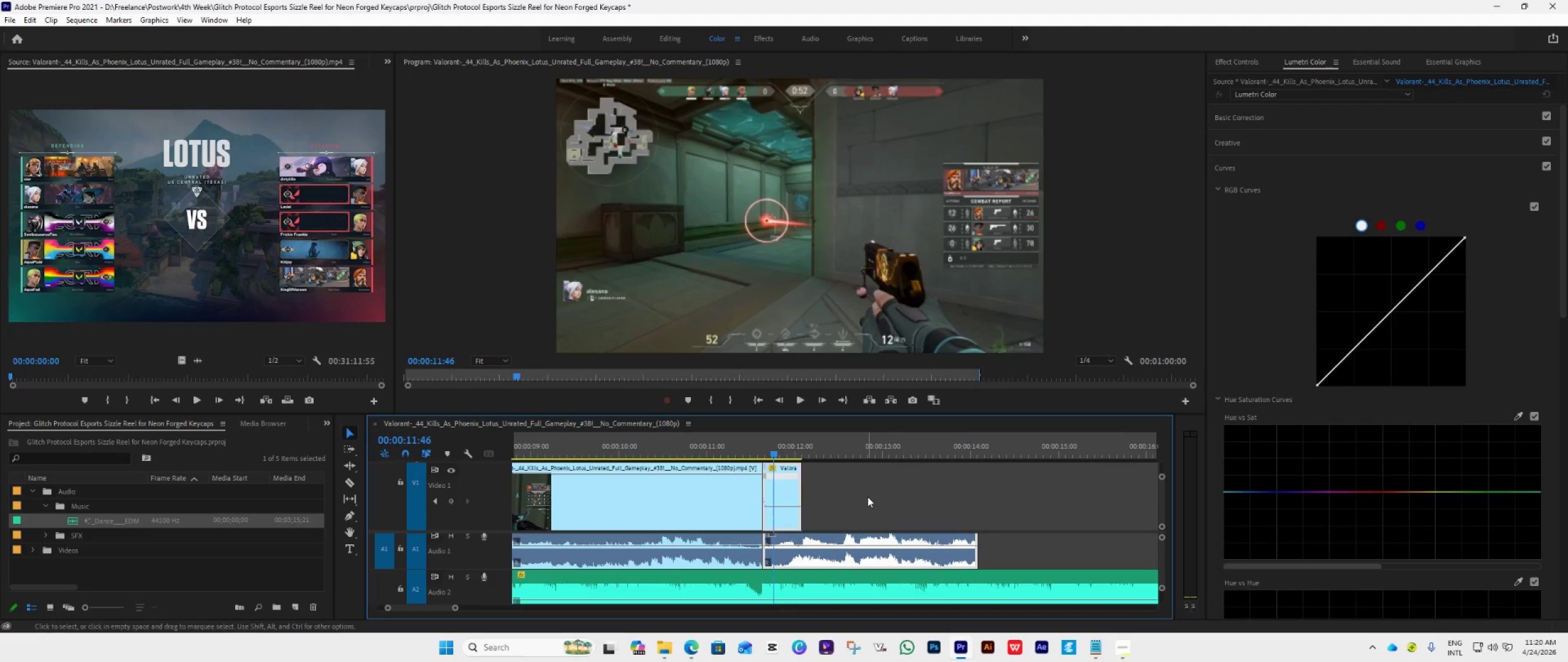 
key(ArrowRight)
 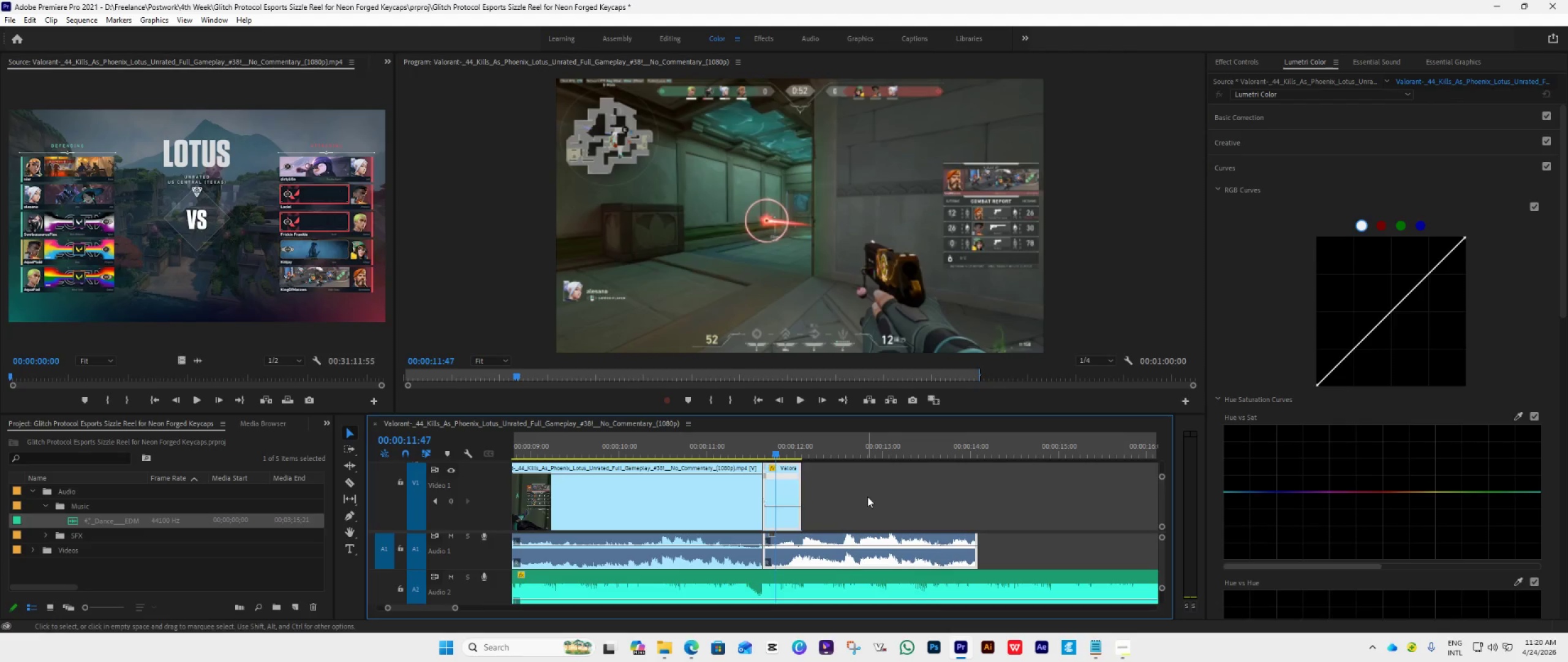 
key(ArrowRight)
 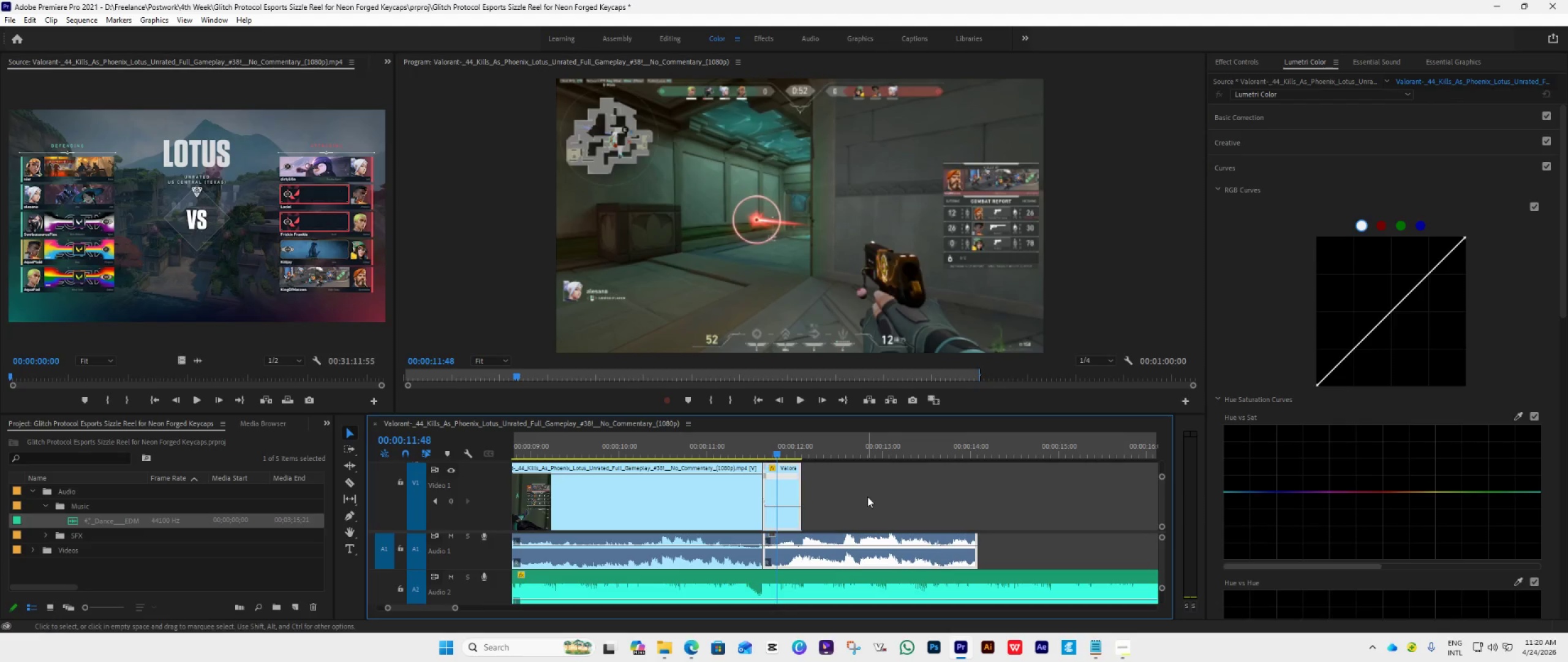 
key(ArrowRight)
 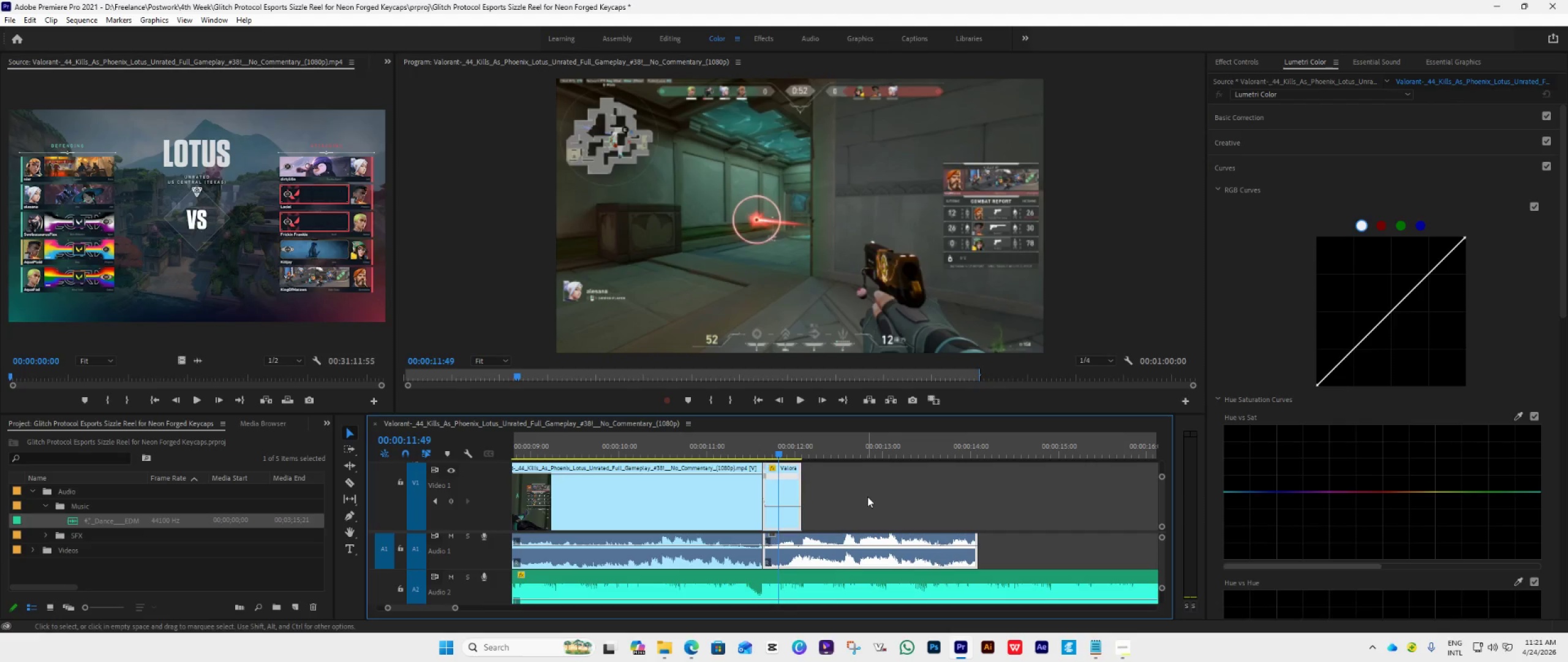 
key(ArrowRight)
 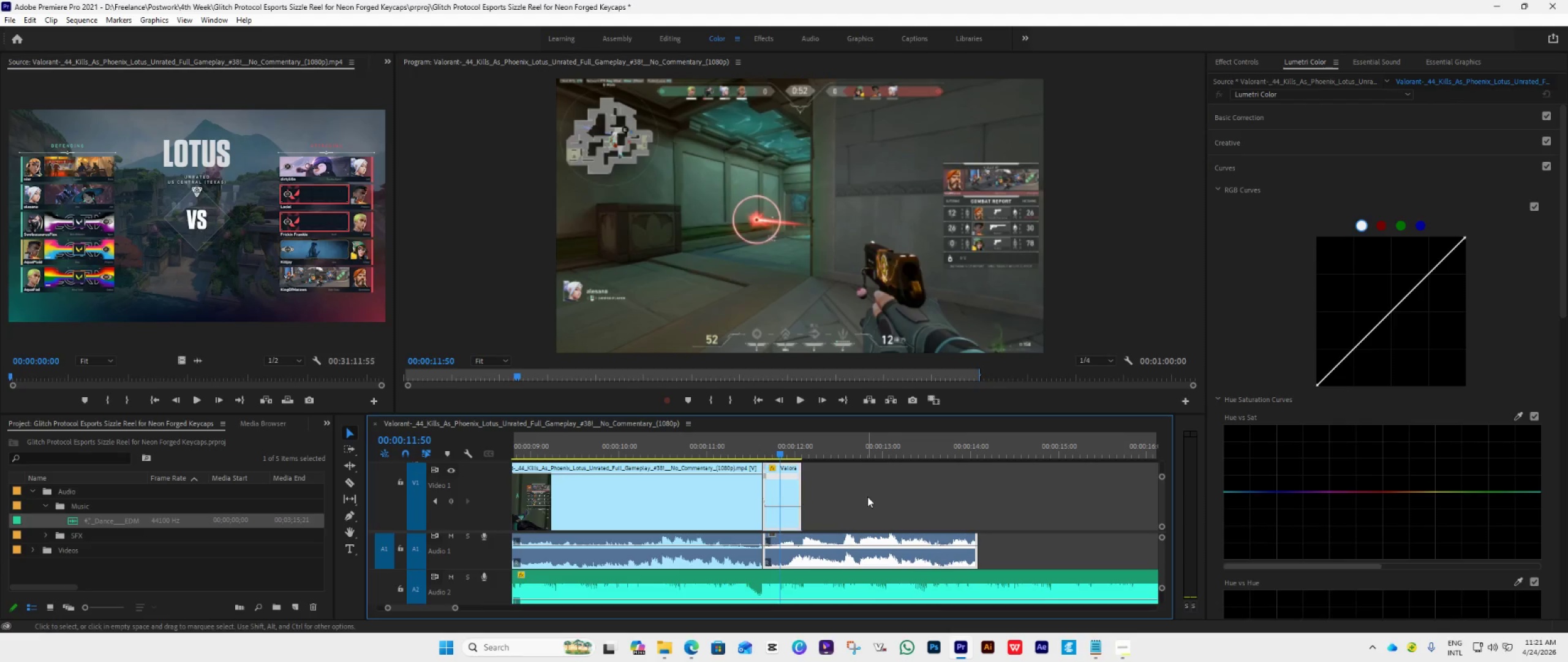 
key(ArrowRight)
 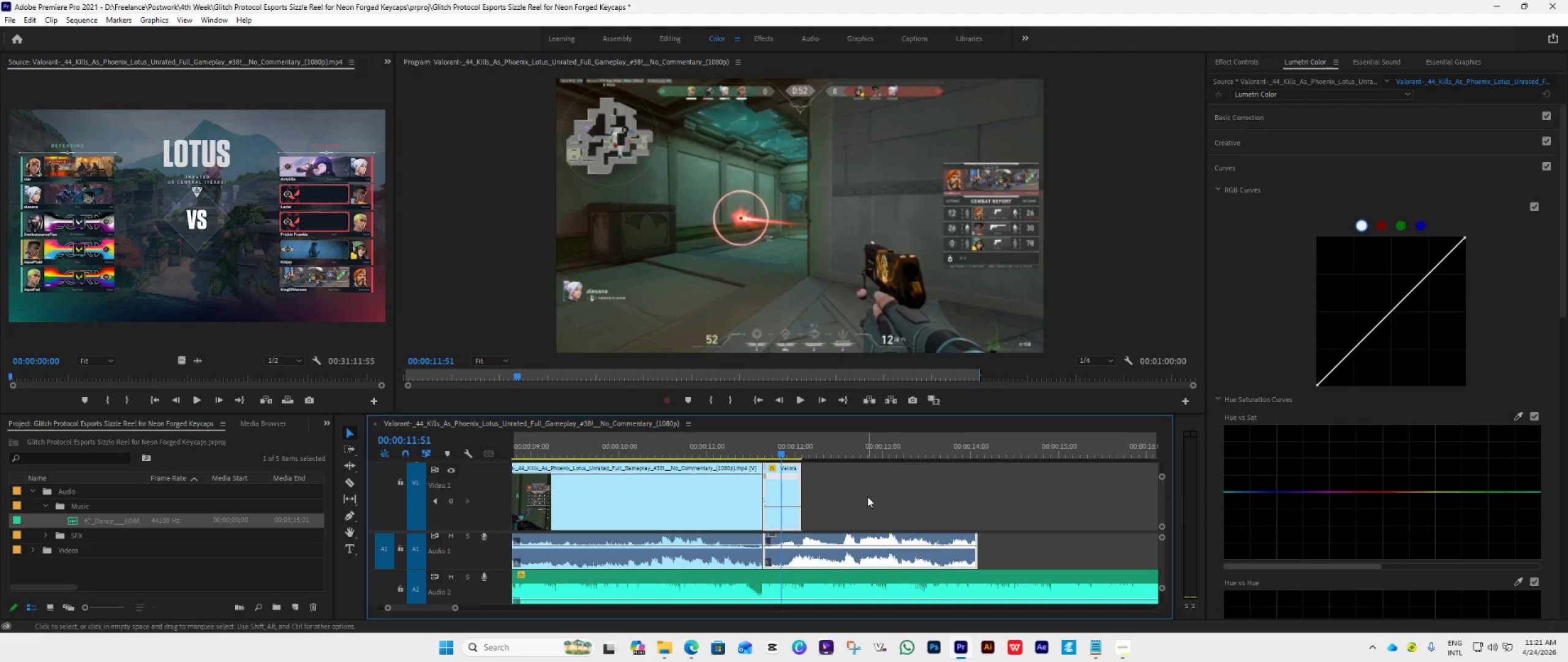 
key(ArrowRight)
 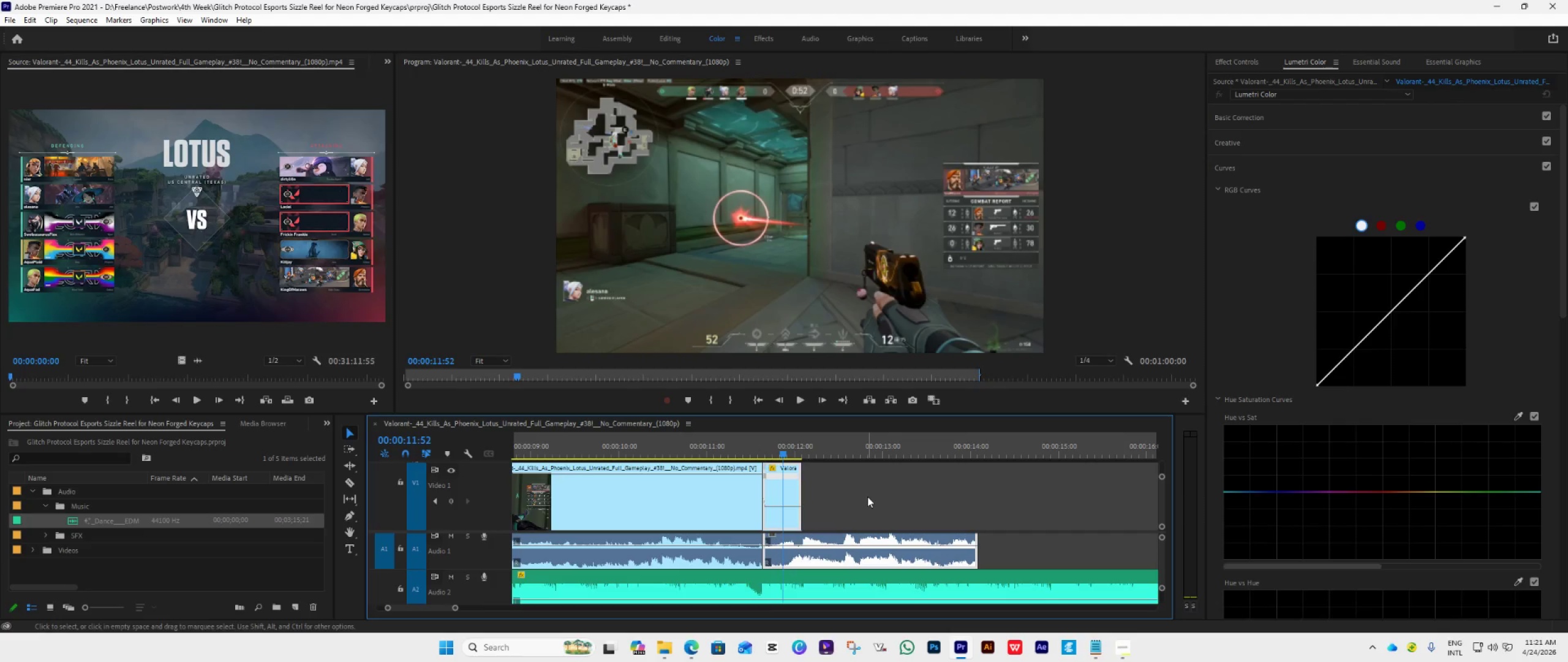 
key(ArrowRight)
 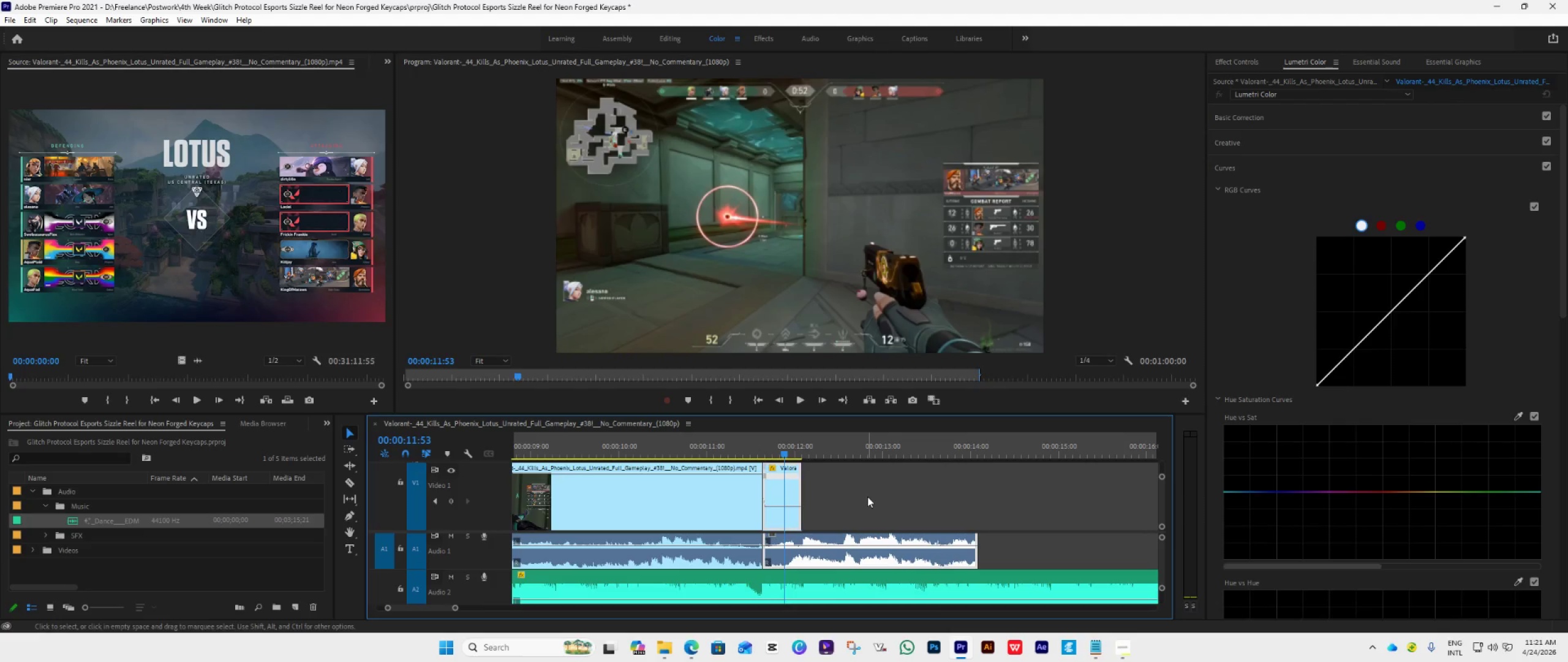 
key(ArrowRight)
 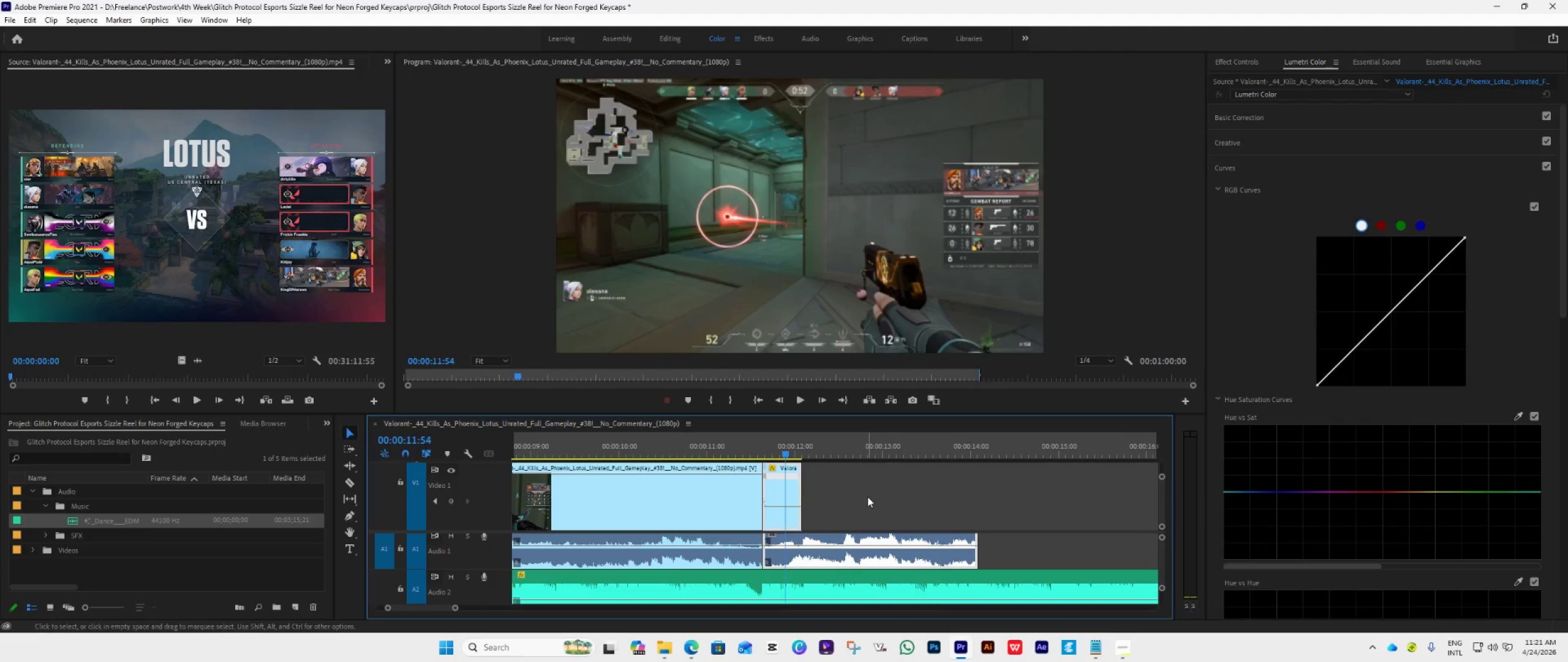 
key(ArrowRight)
 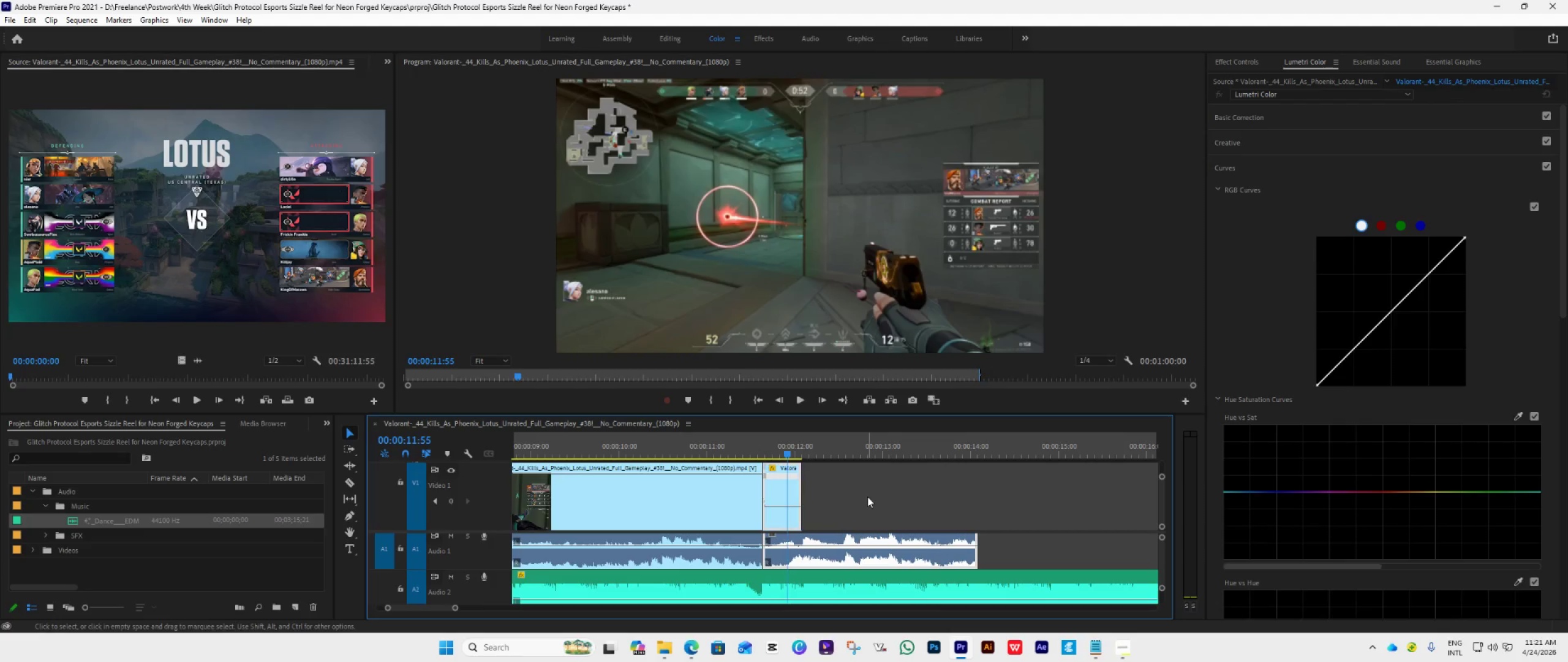 
key(ArrowRight)
 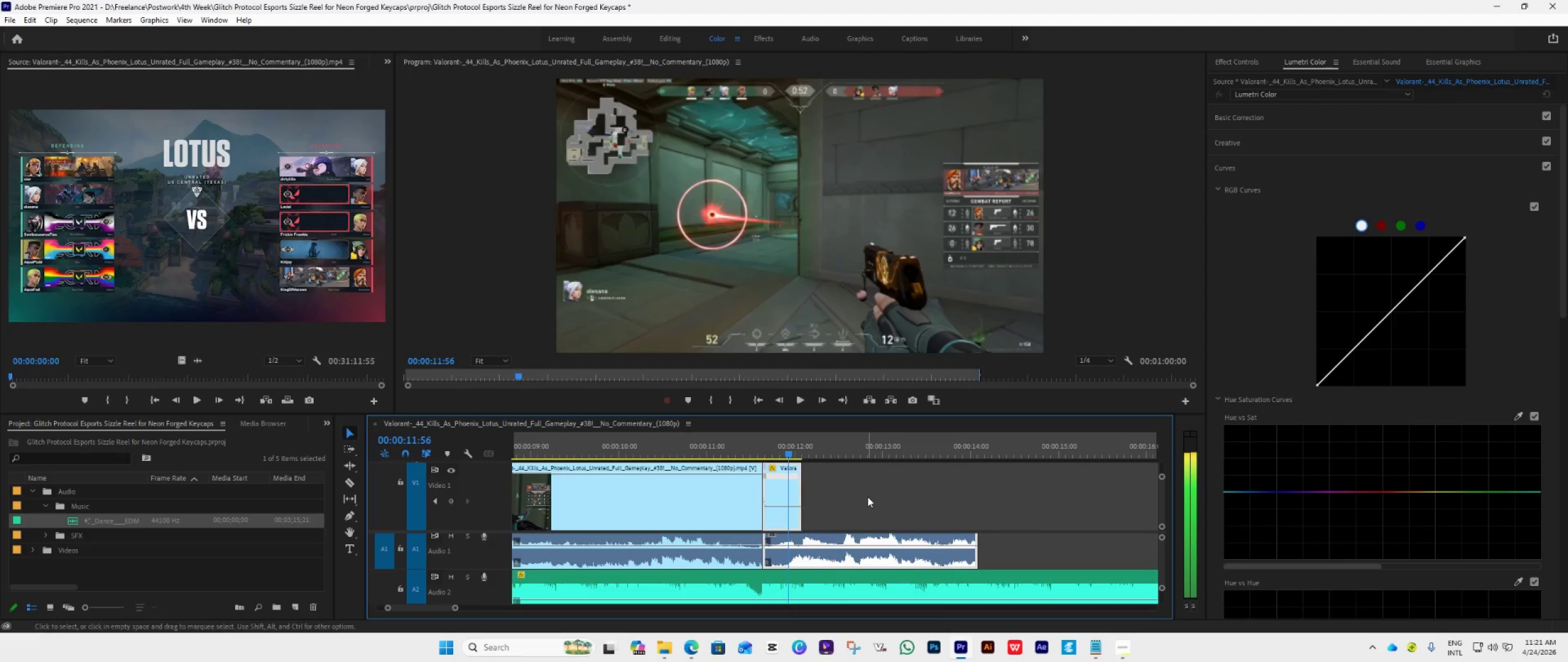 
key(ArrowRight)
 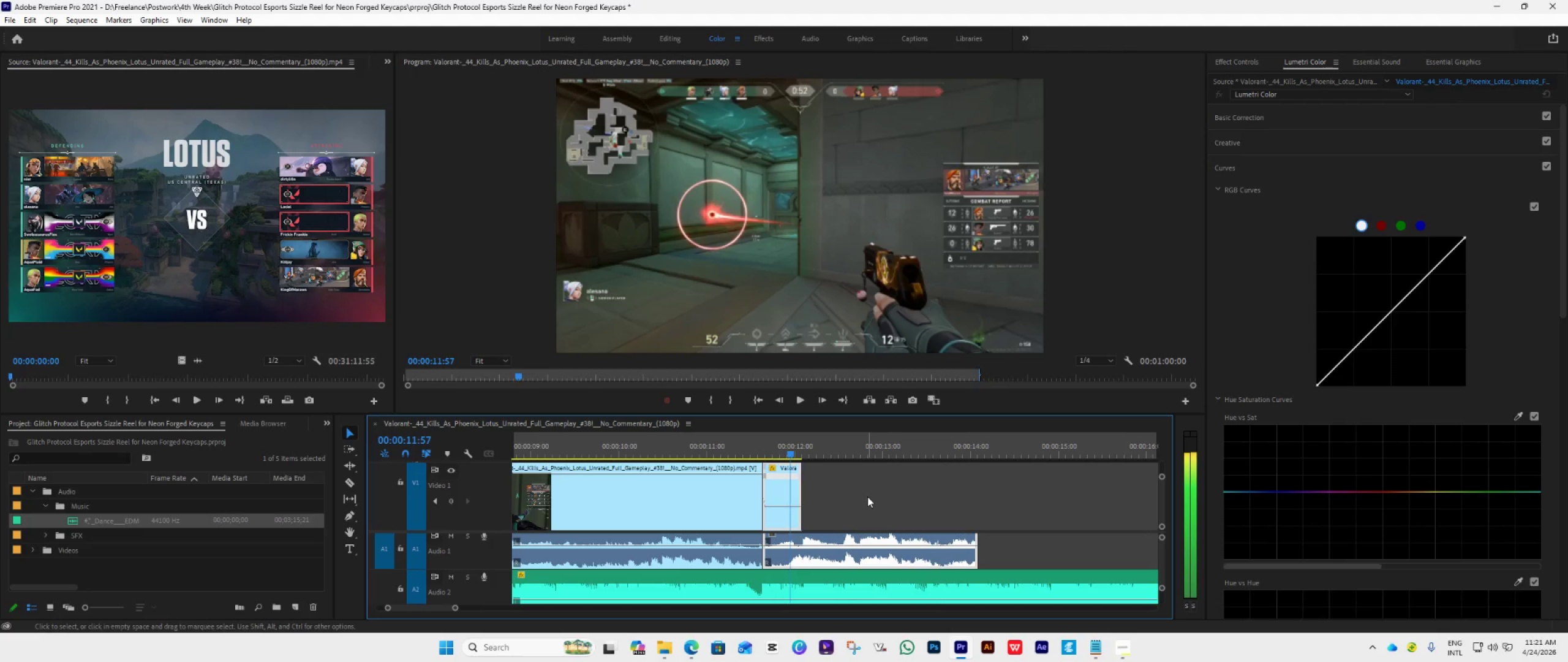 
key(ArrowRight)
 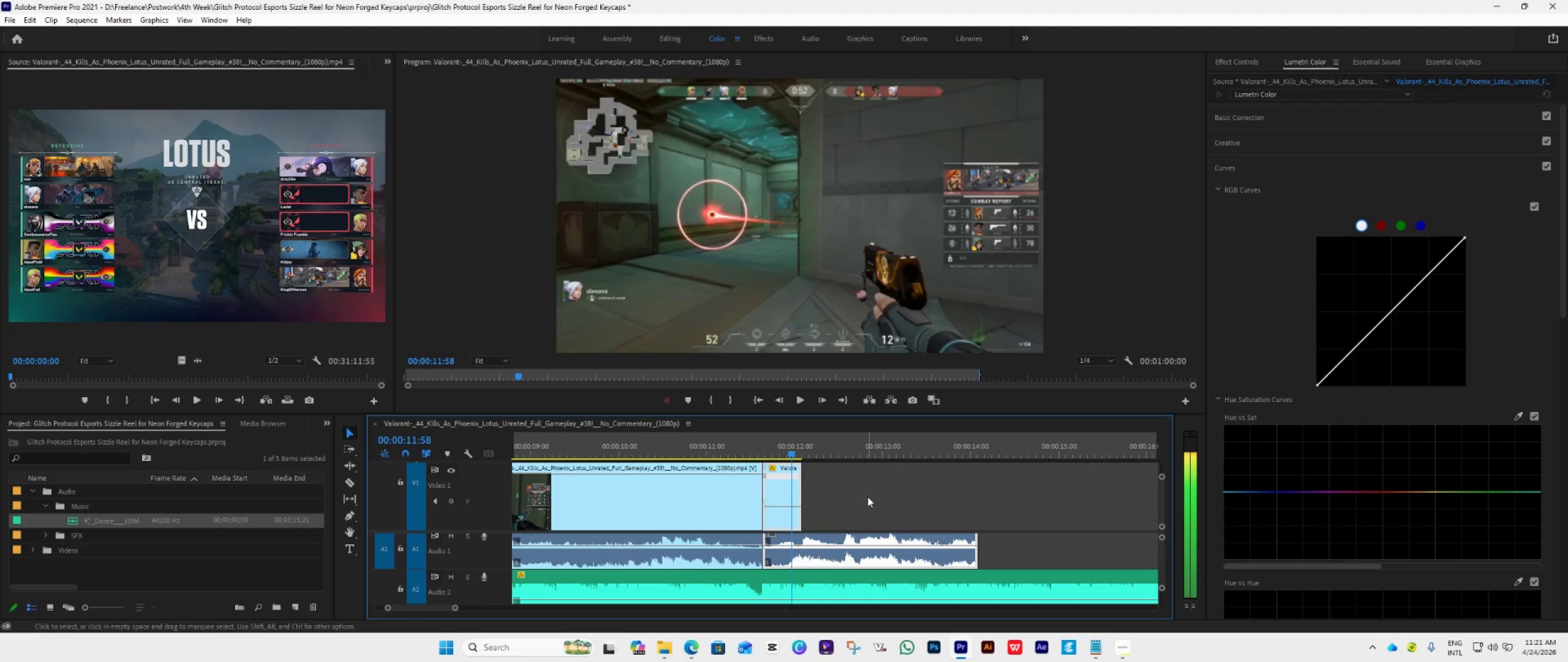 
key(ArrowRight)
 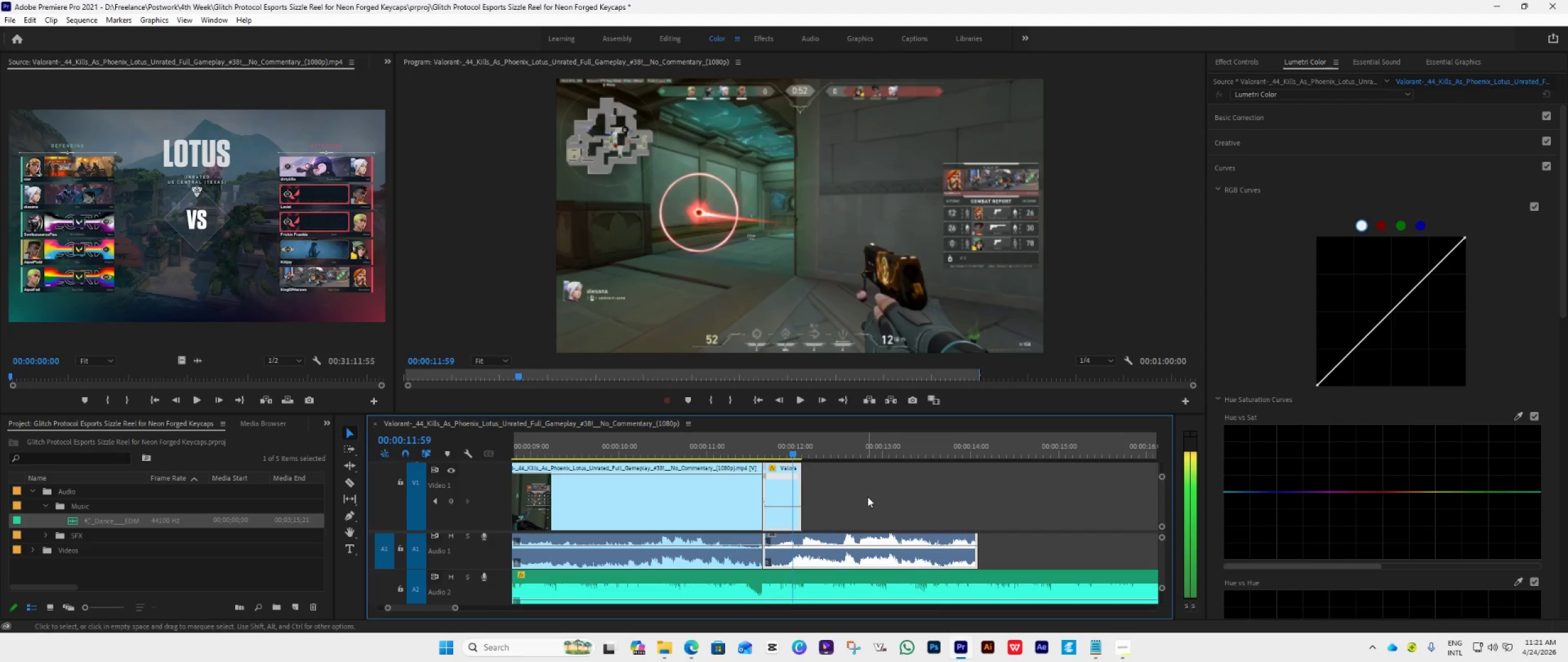 
key(ArrowRight)
 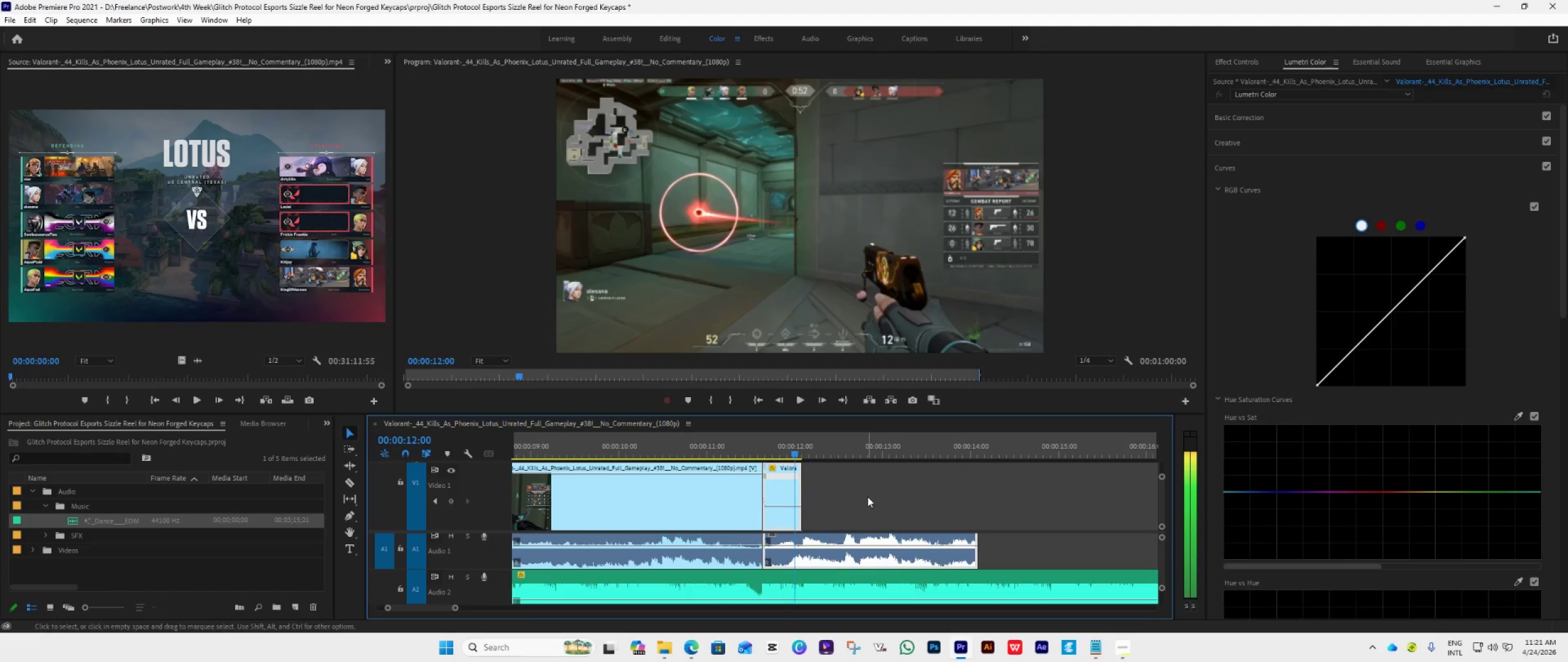 
hold_key(key=AltLeft, duration=0.44)
scroll: coordinate [867, 496], scroll_direction: down, amount: 8.0
 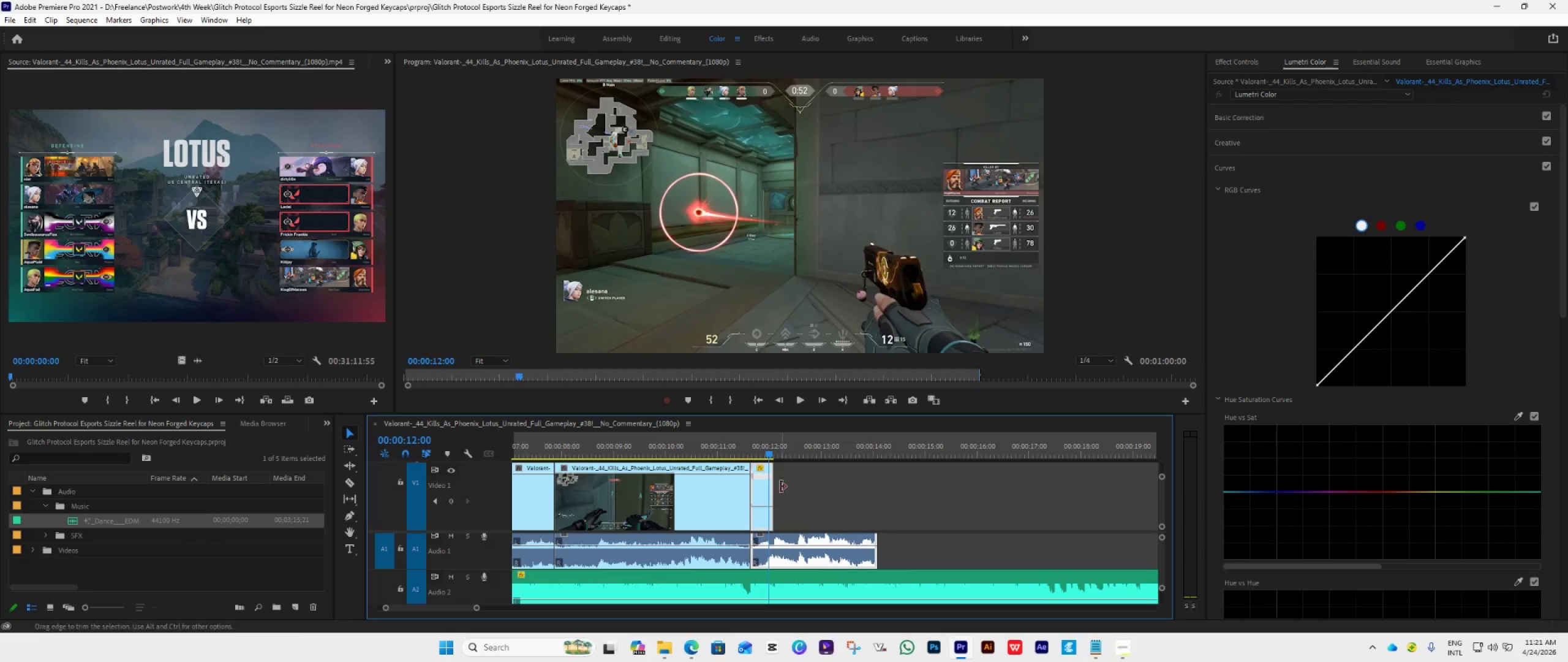 
left_click_drag(start_coordinate=[775, 488], to_coordinate=[984, 529])
 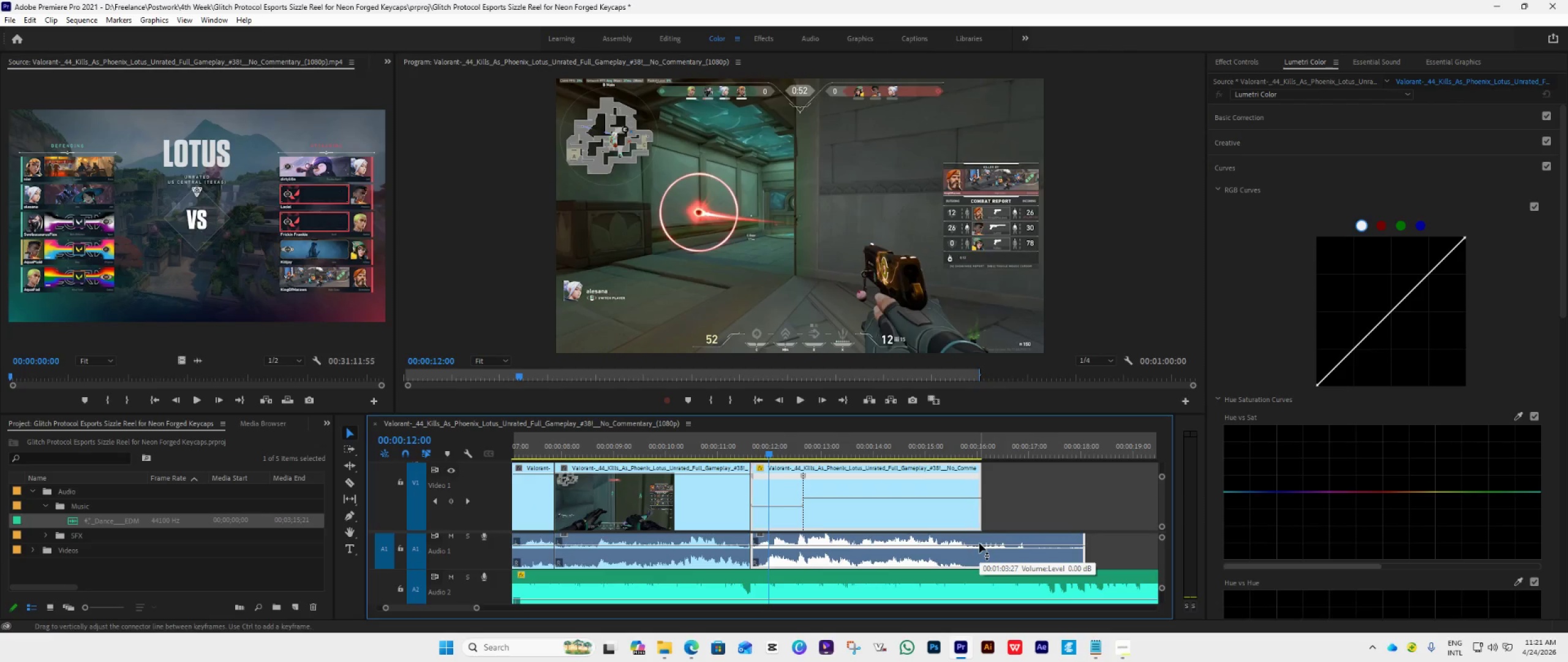 
key(ArrowRight)
 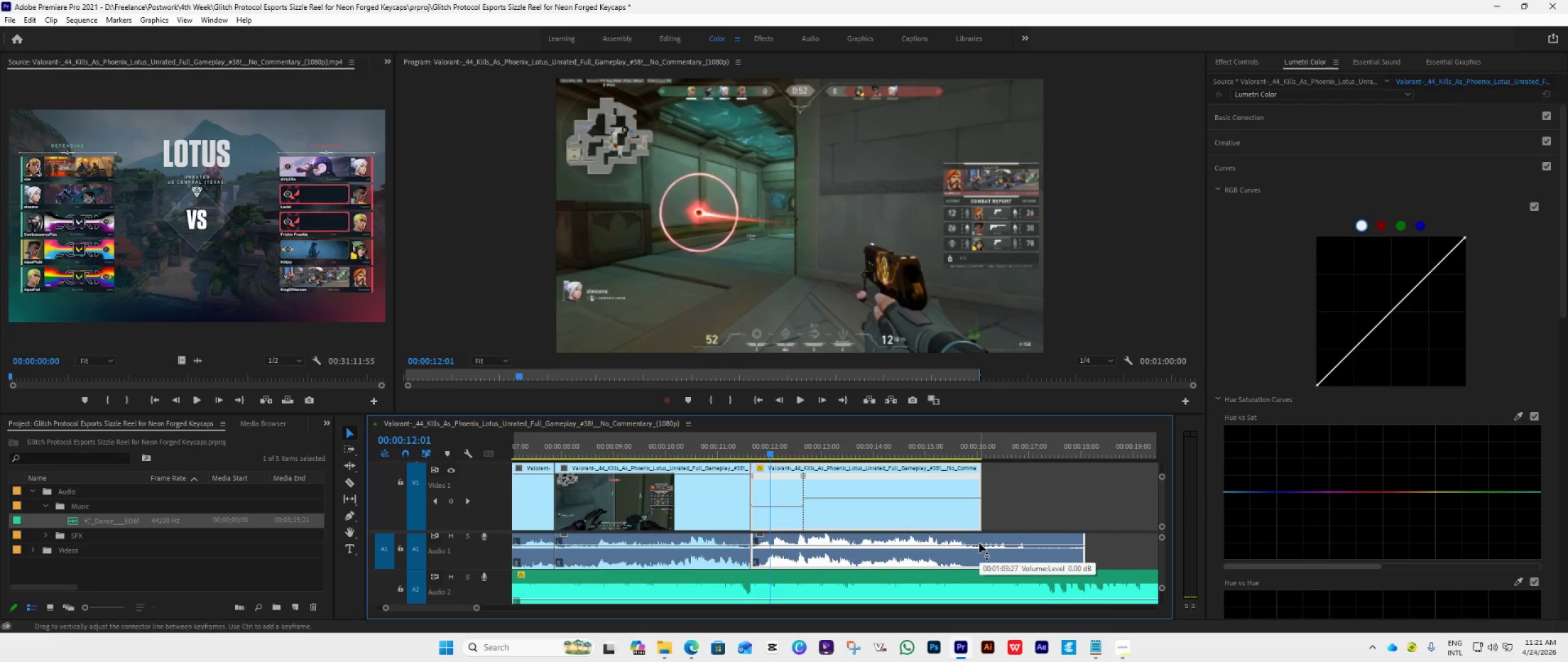 
key(ArrowRight)
 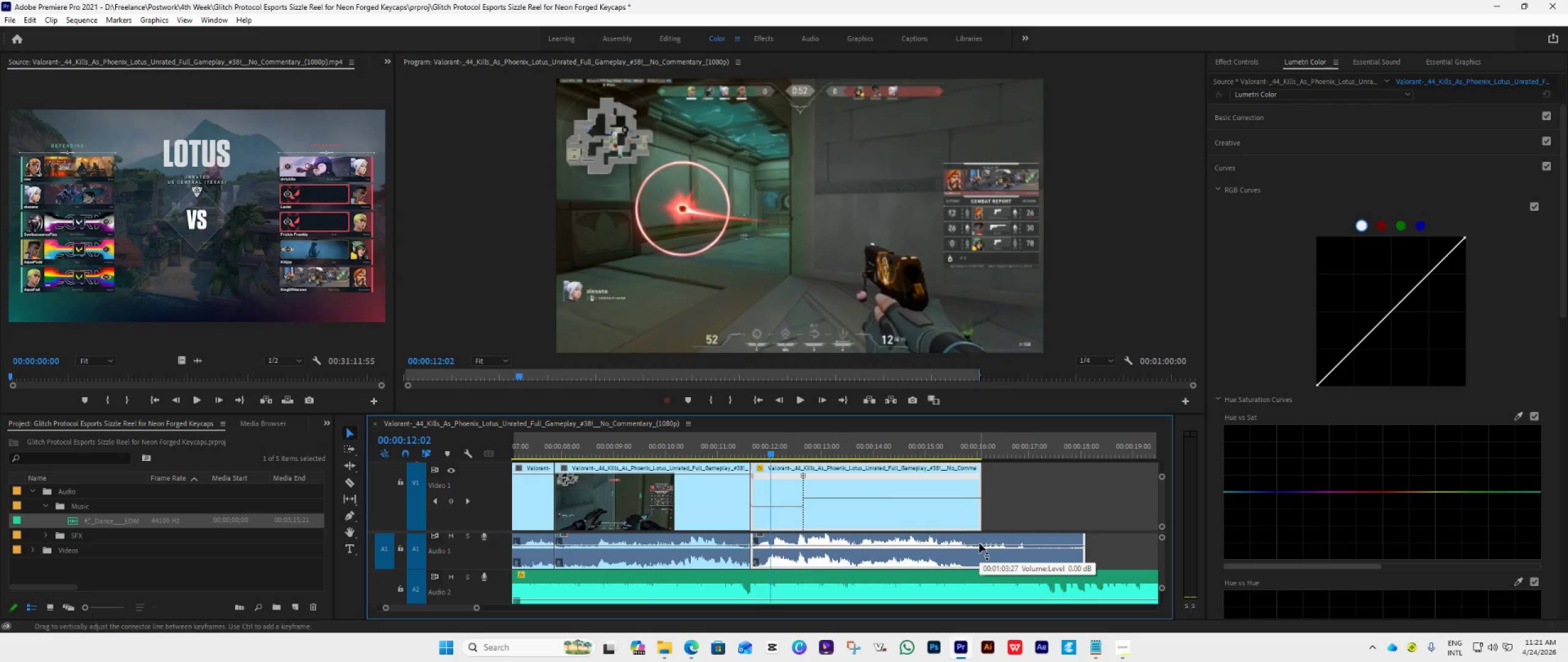 
key(ArrowRight)
 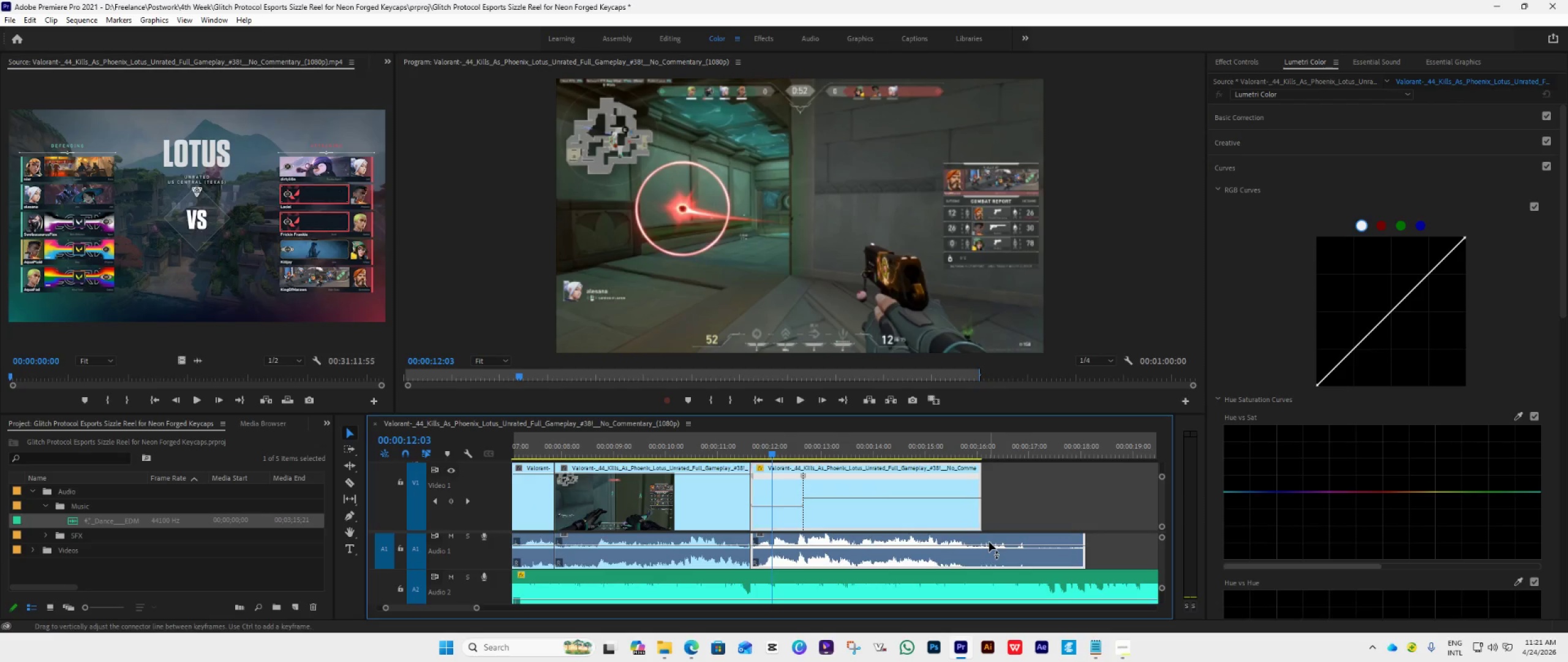 
key(ArrowRight)
 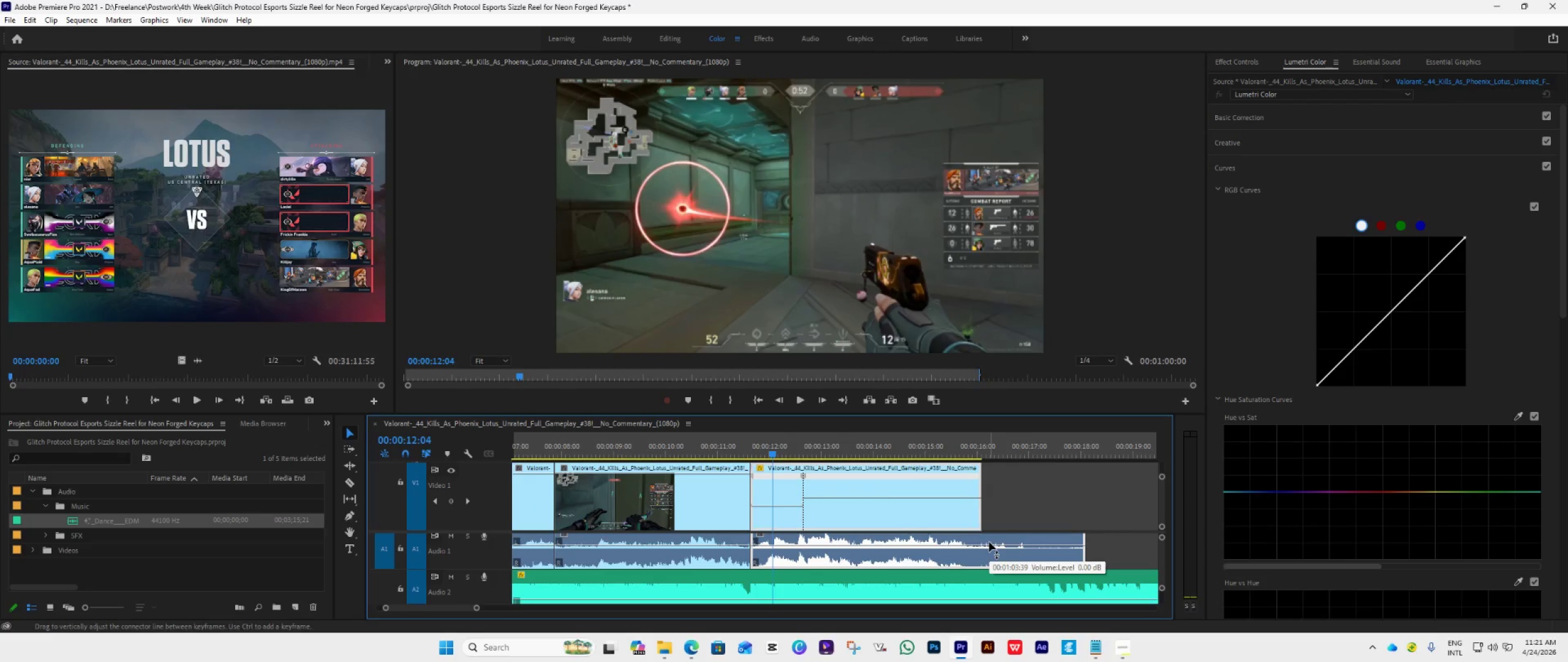 
key(ArrowRight)
 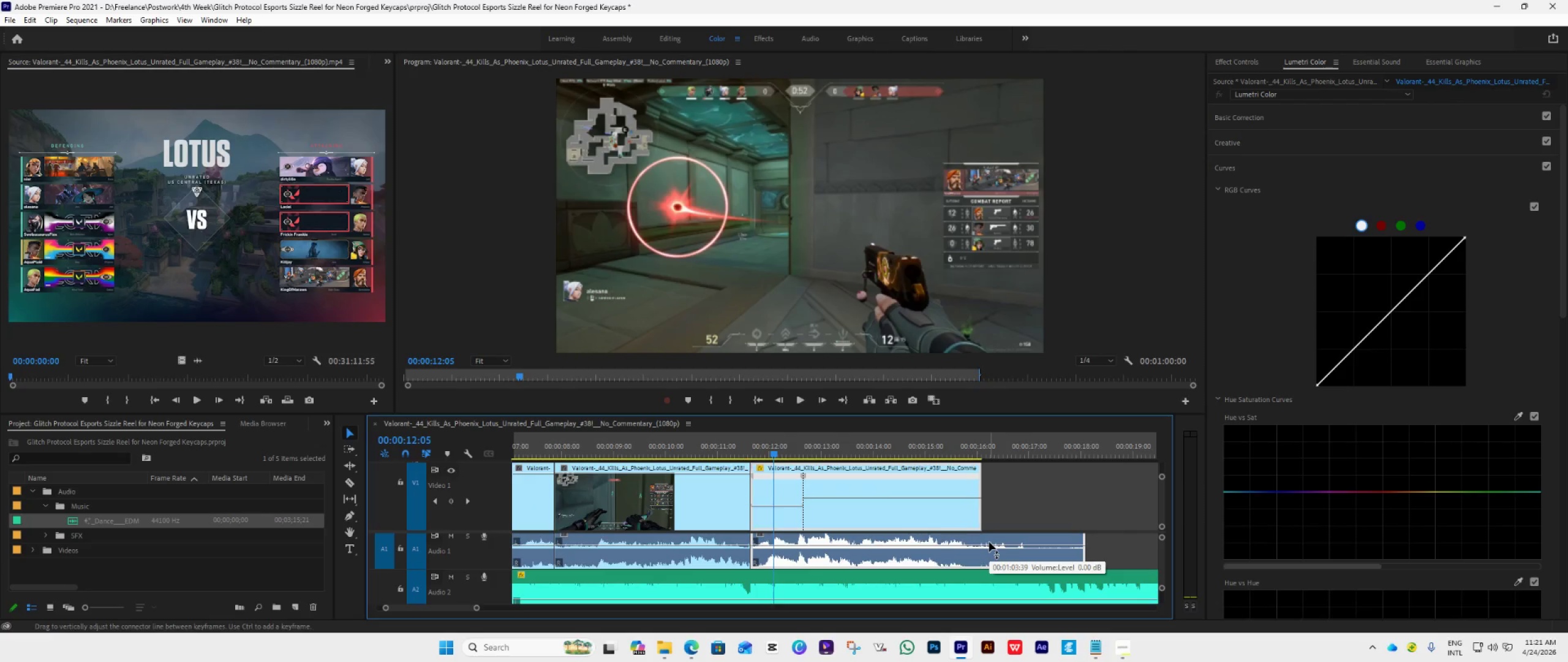 
key(ArrowRight)
 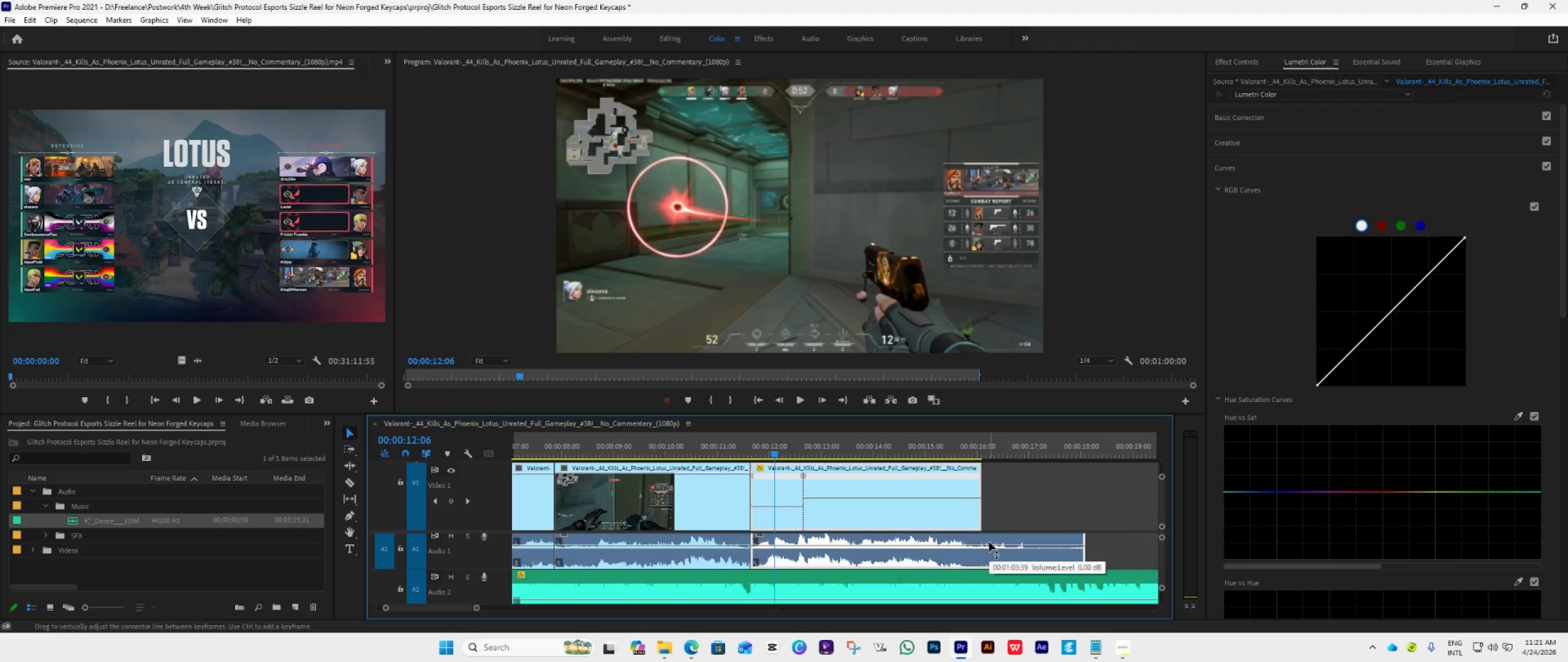 
key(ArrowRight)
 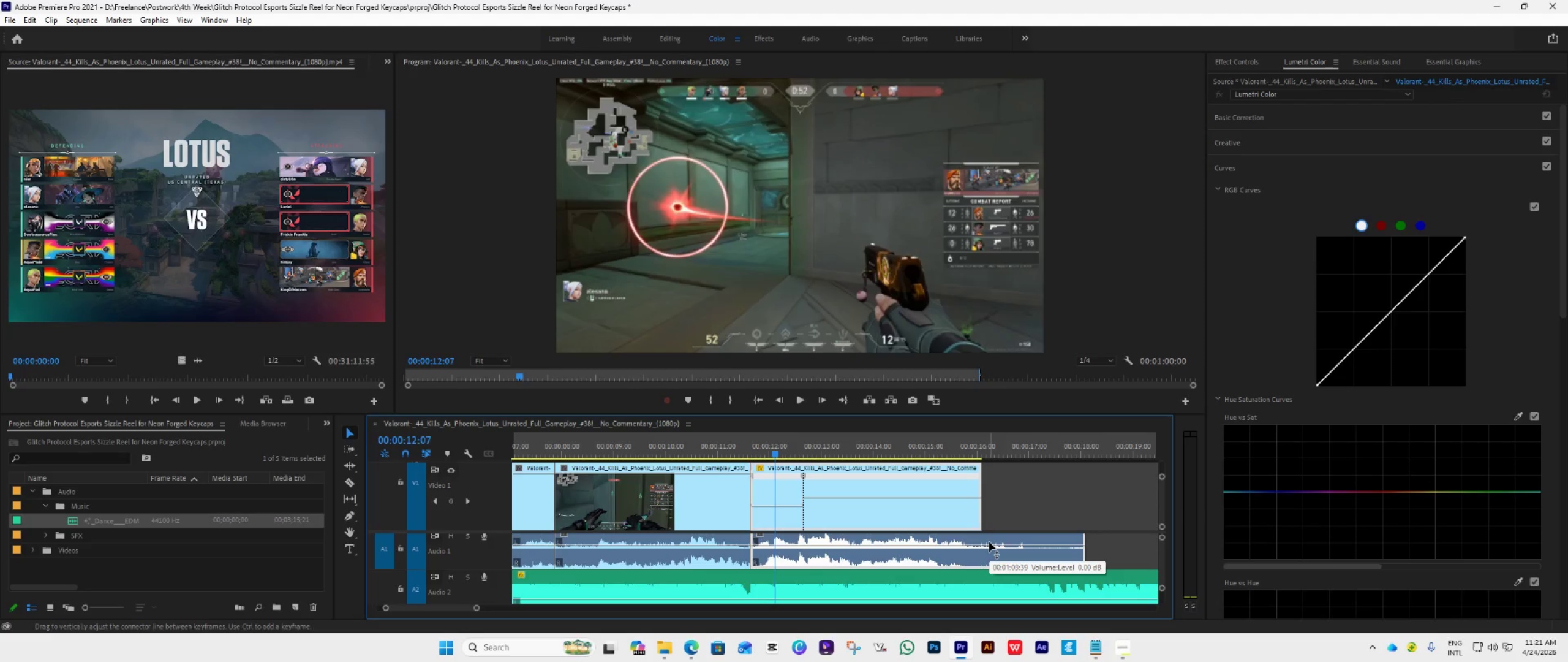 
key(ArrowRight)
 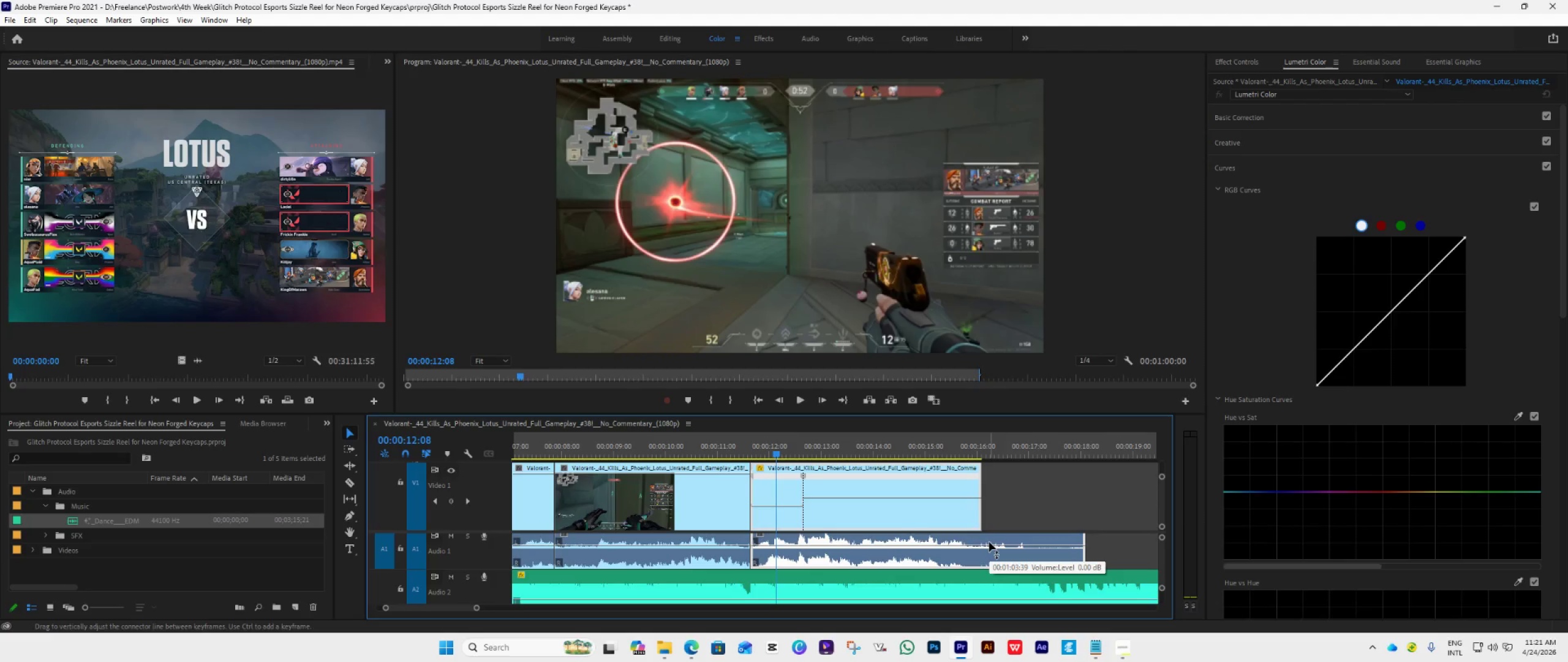 
key(ArrowRight)
 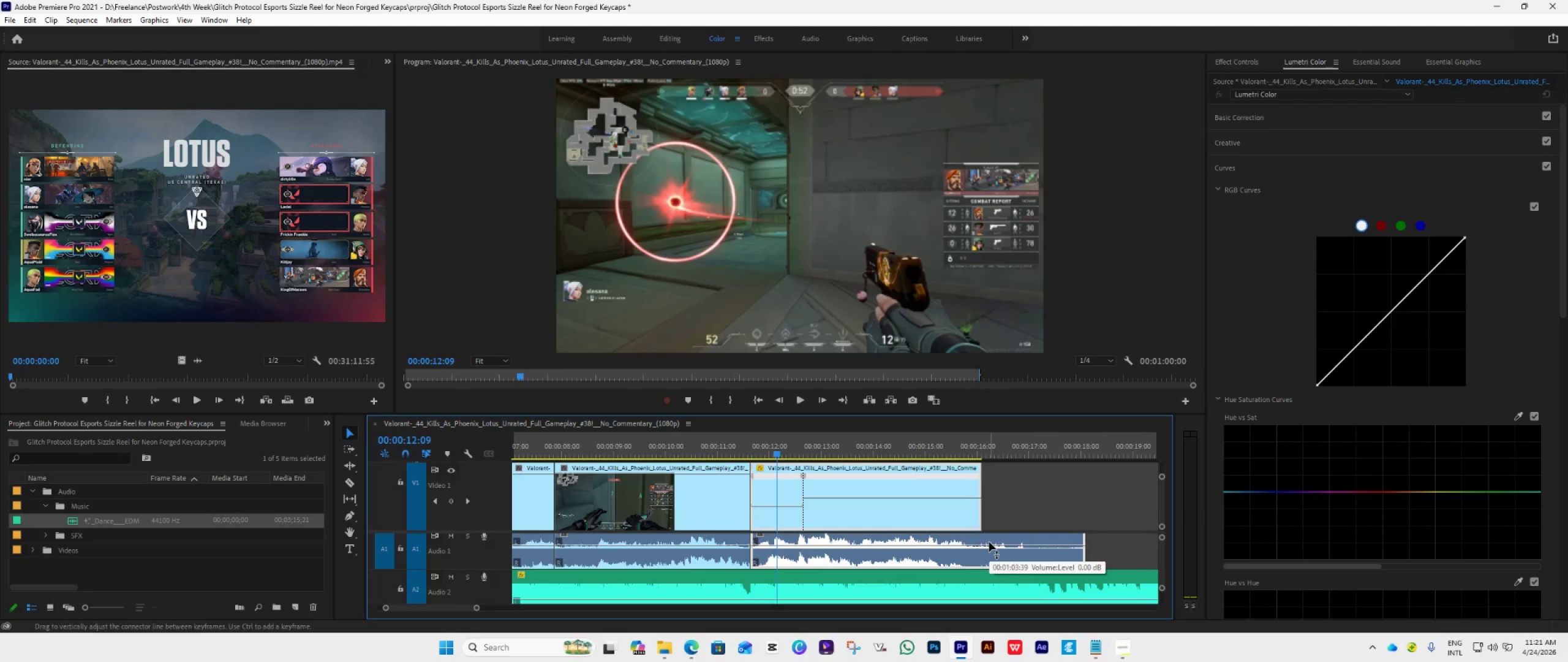 
key(ArrowRight)
 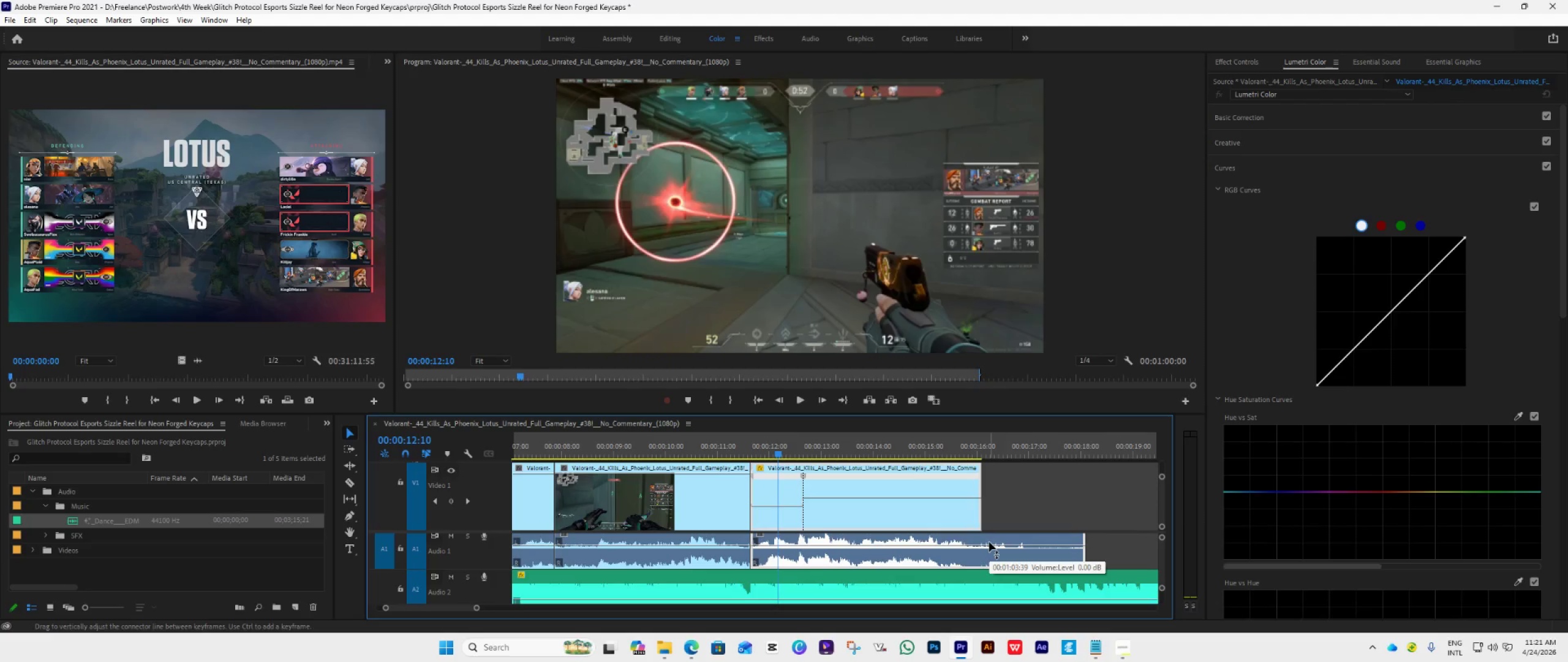 
key(ArrowRight)
 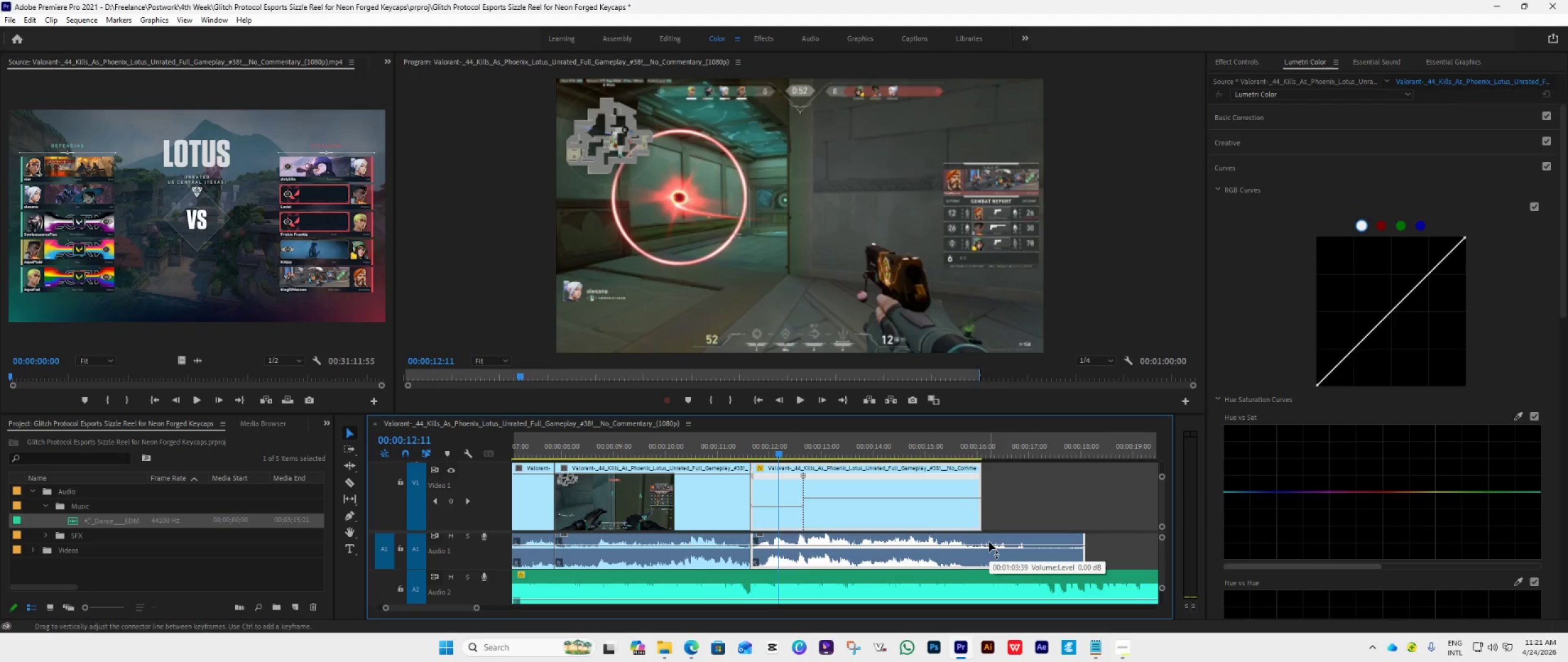 
key(ArrowRight)
 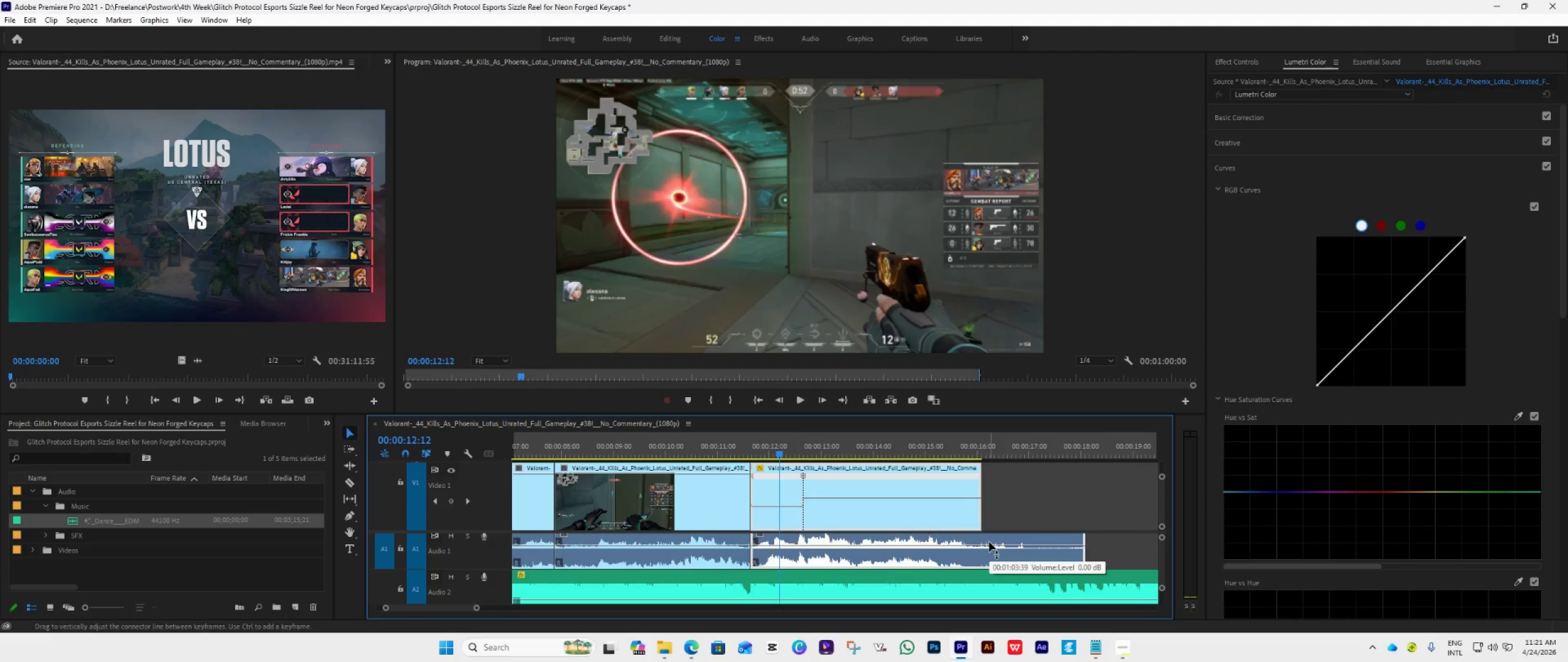 
key(ArrowRight)
 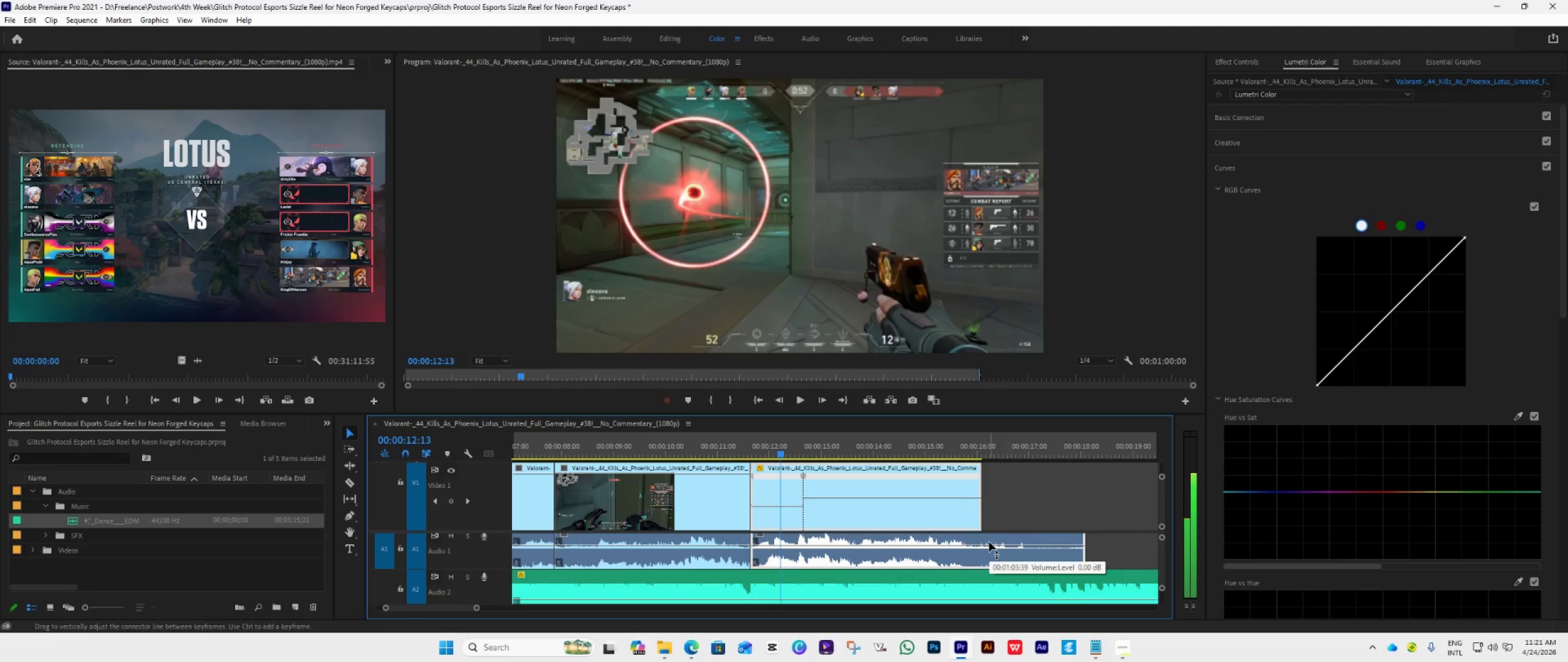 
key(ArrowRight)
 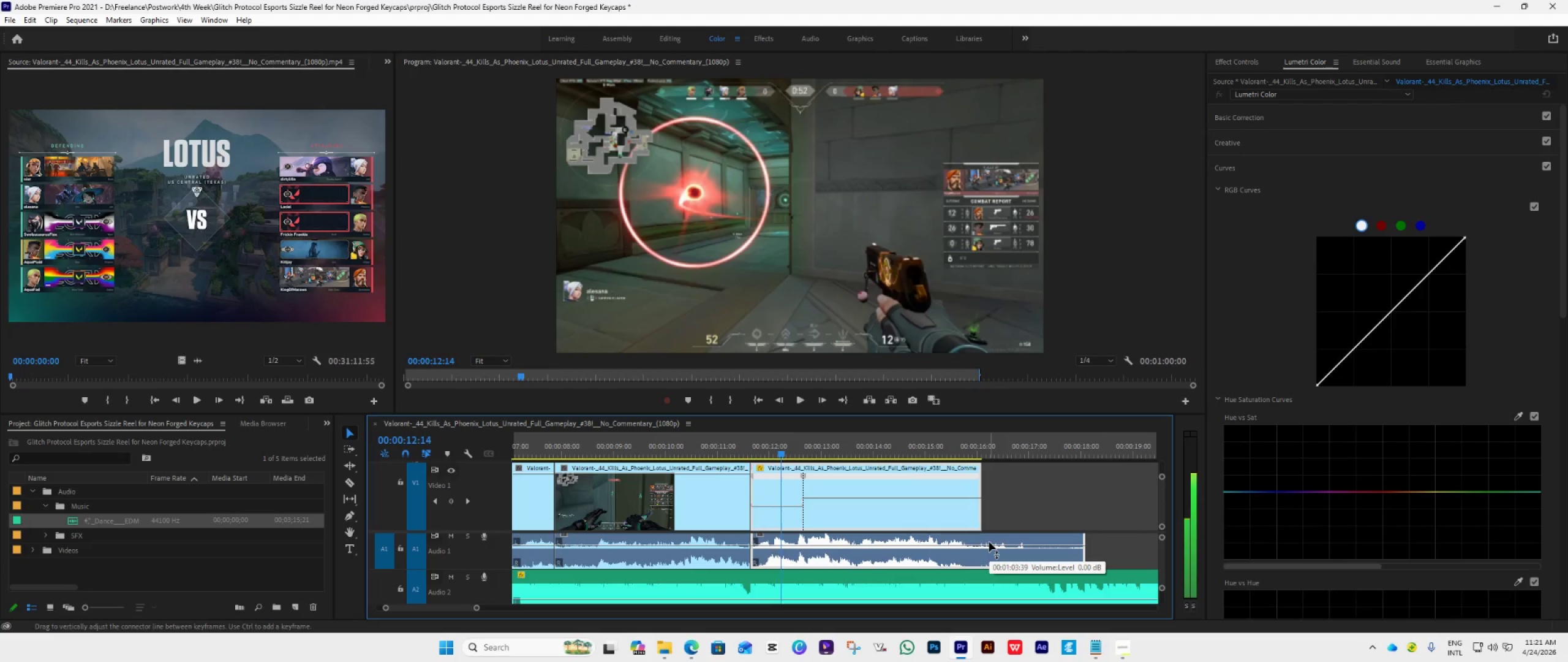 
key(ArrowRight)
 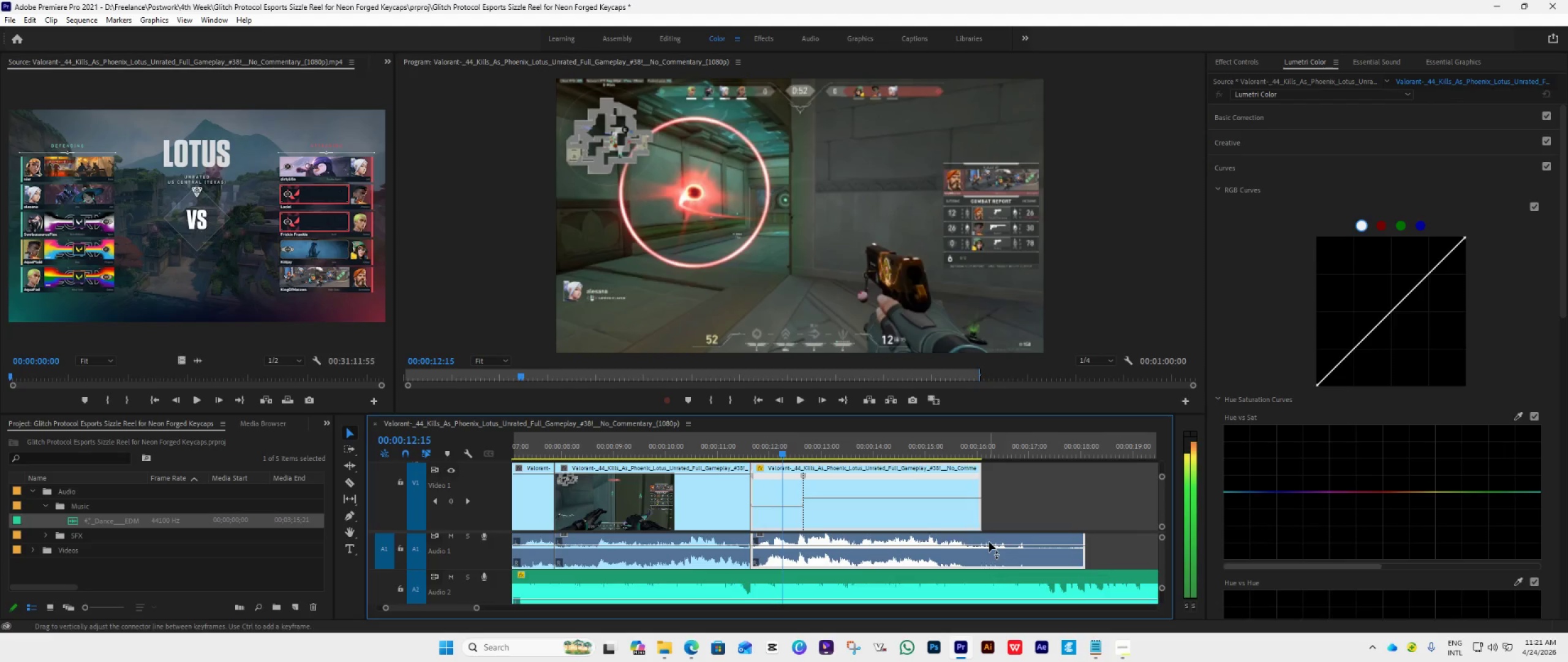 
key(ArrowRight)
 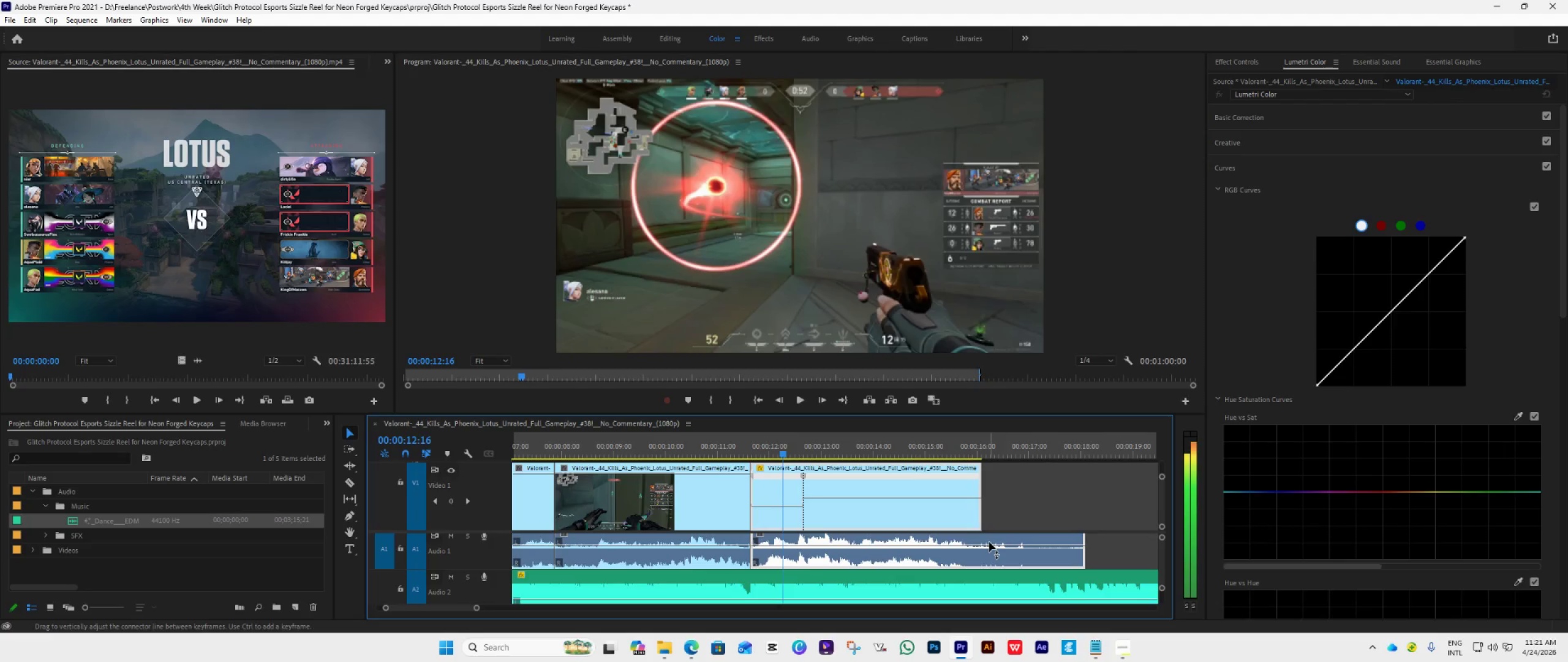 
key(ArrowRight)
 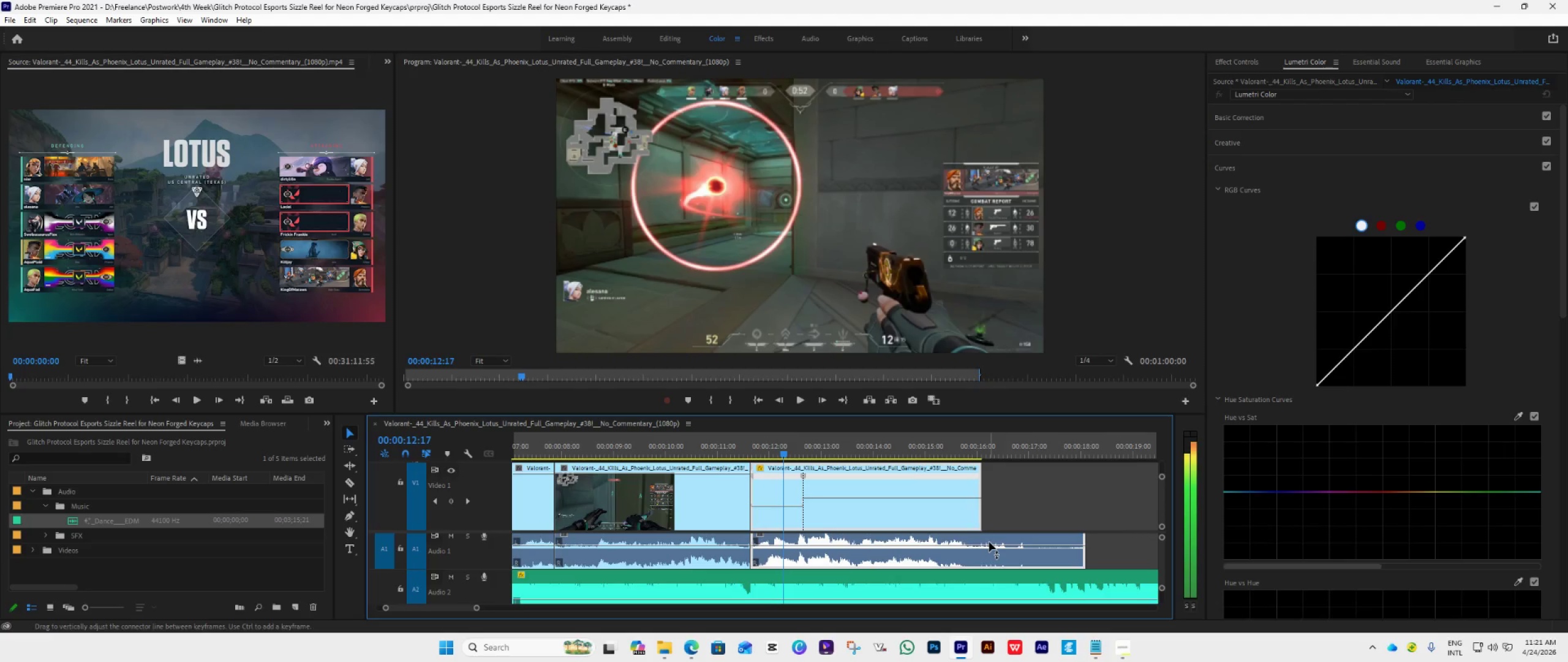 
key(ArrowRight)
 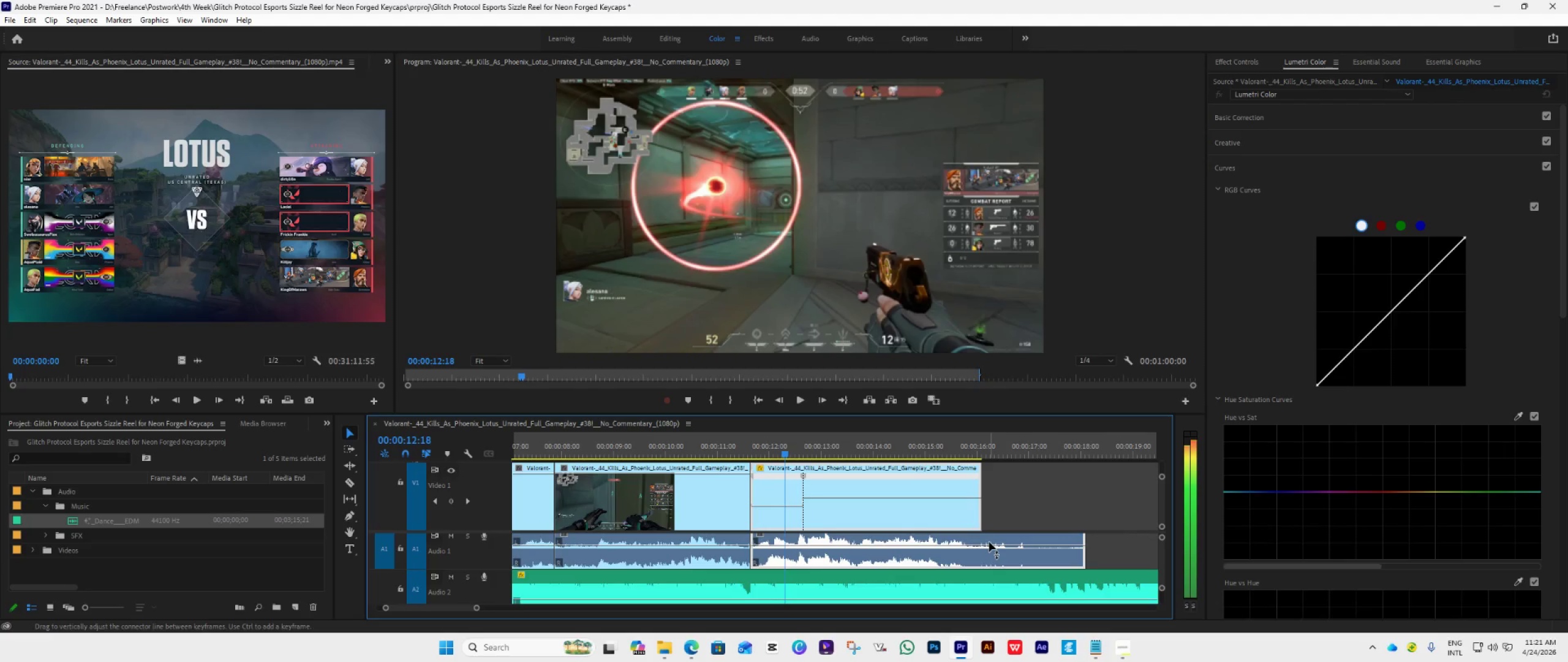 
key(ArrowRight)
 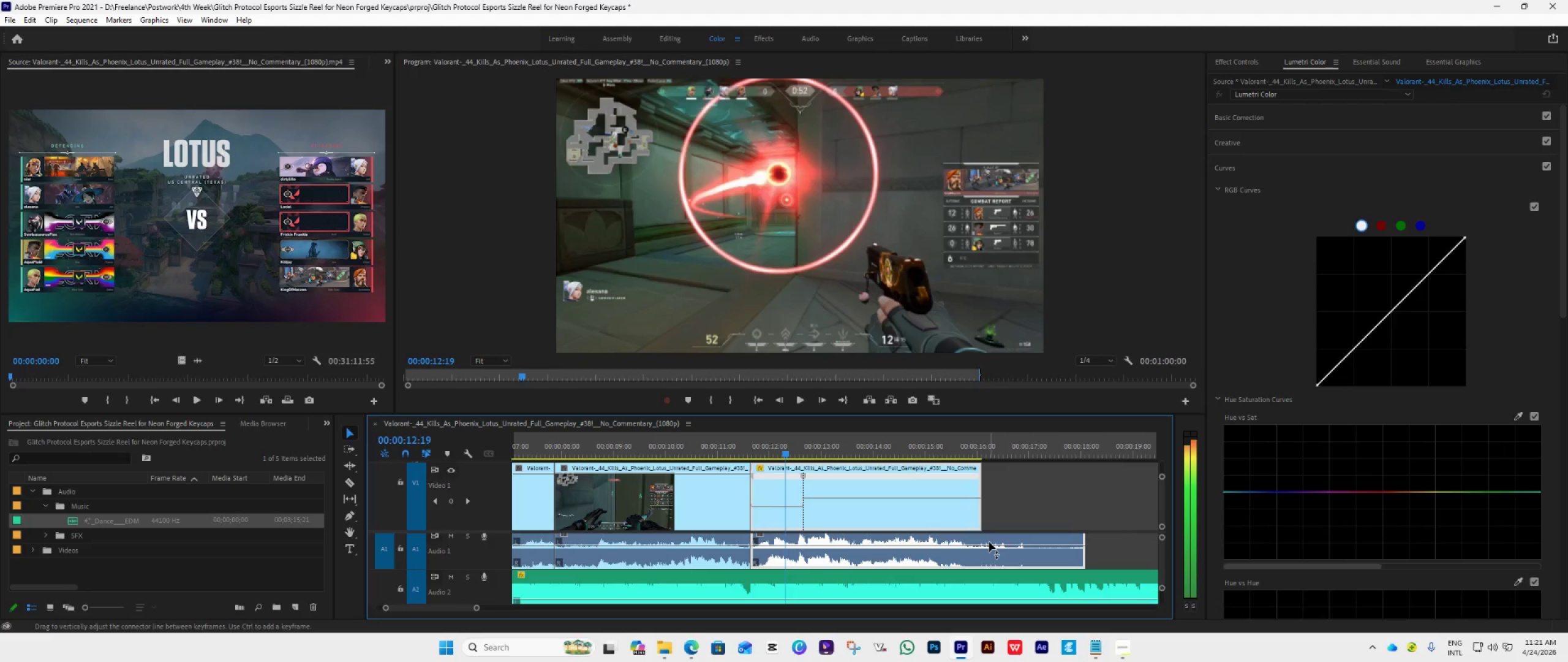 
key(ArrowRight)
 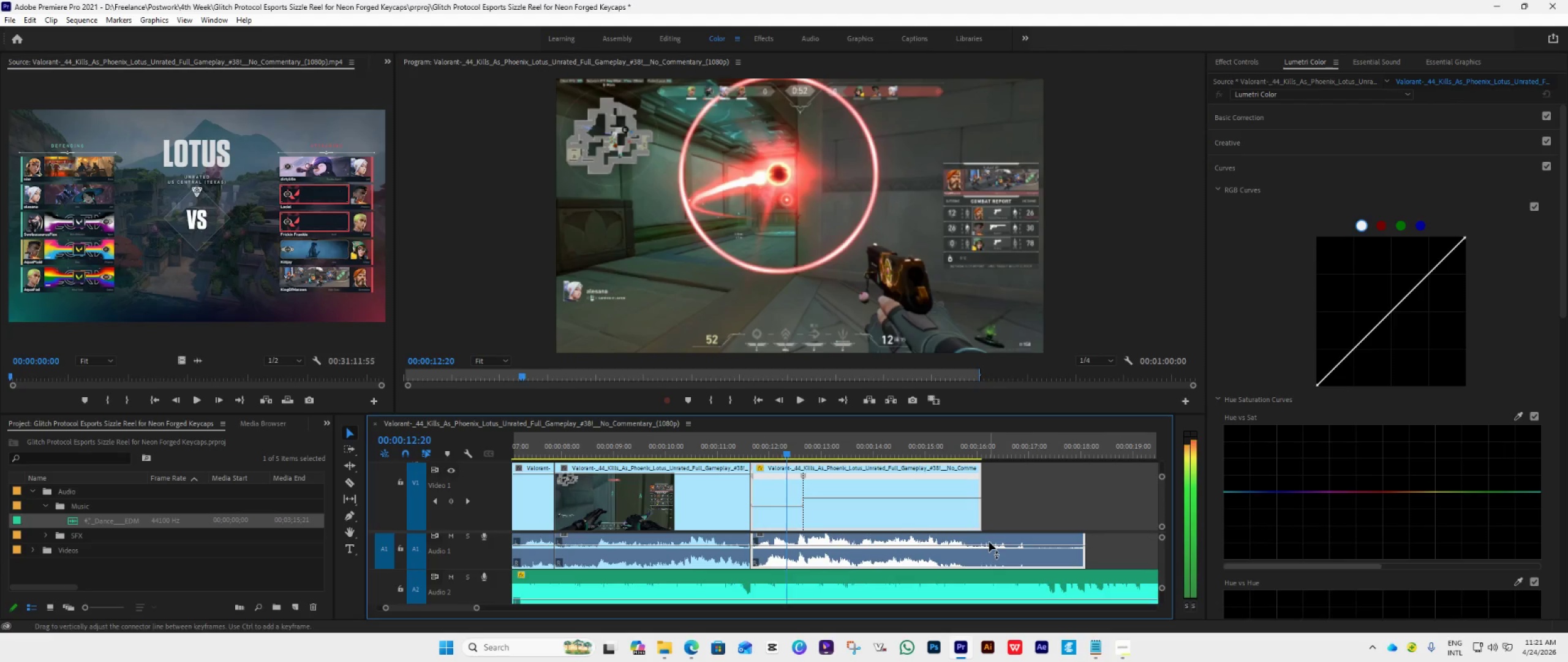 
key(ArrowRight)
 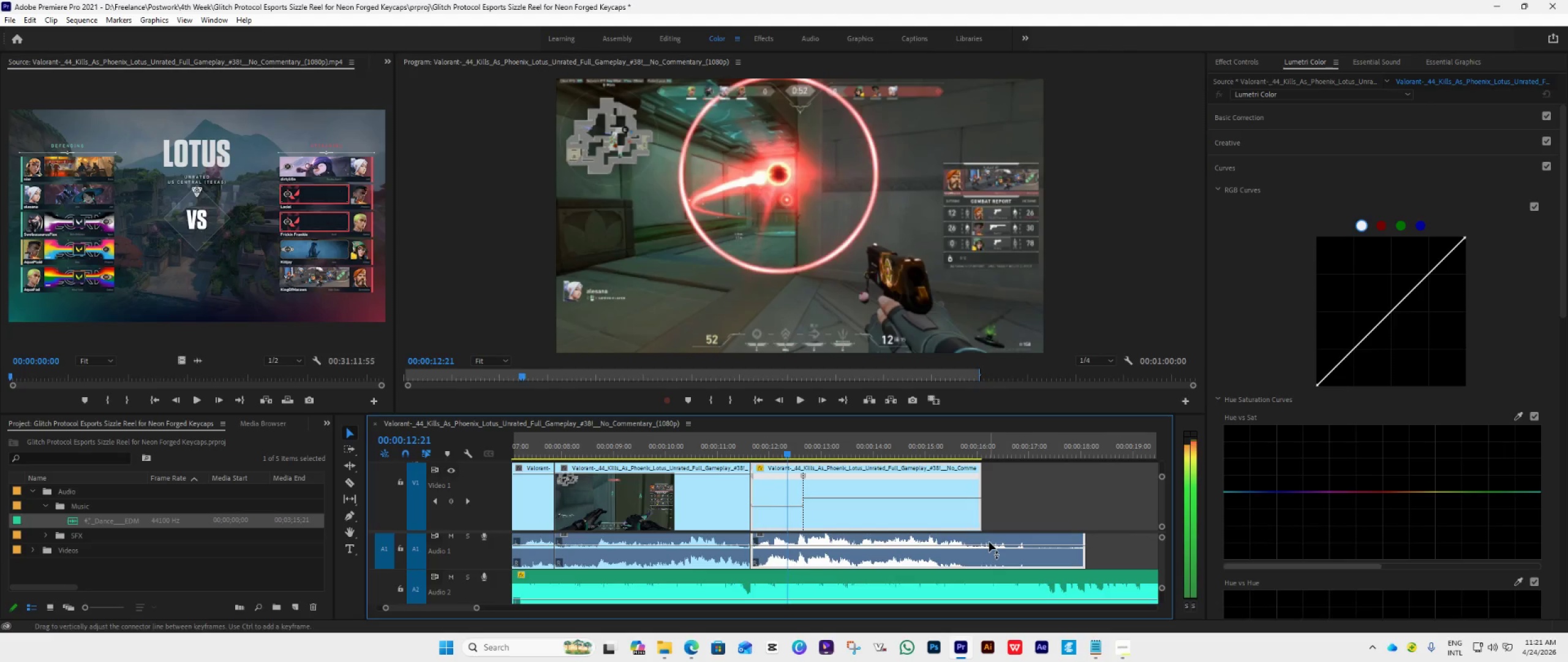 
key(ArrowRight)
 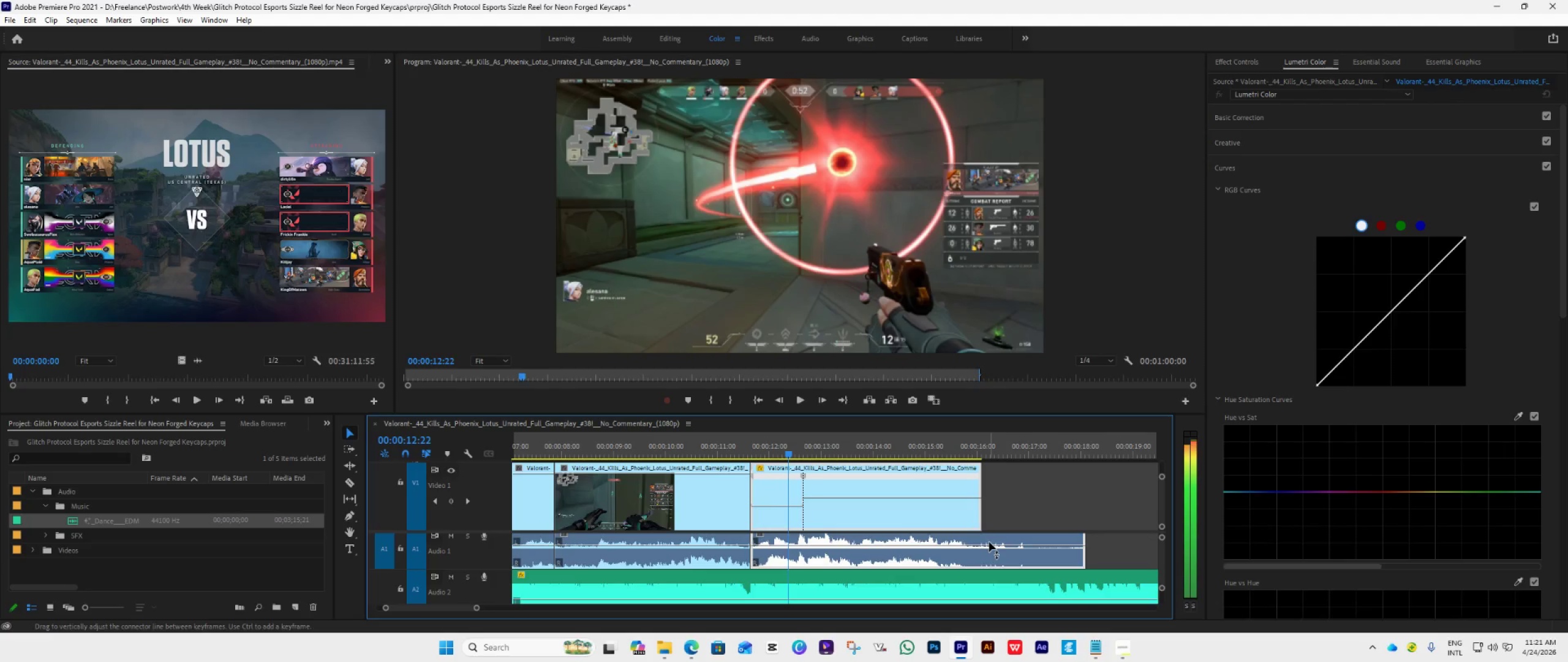 
key(ArrowRight)
 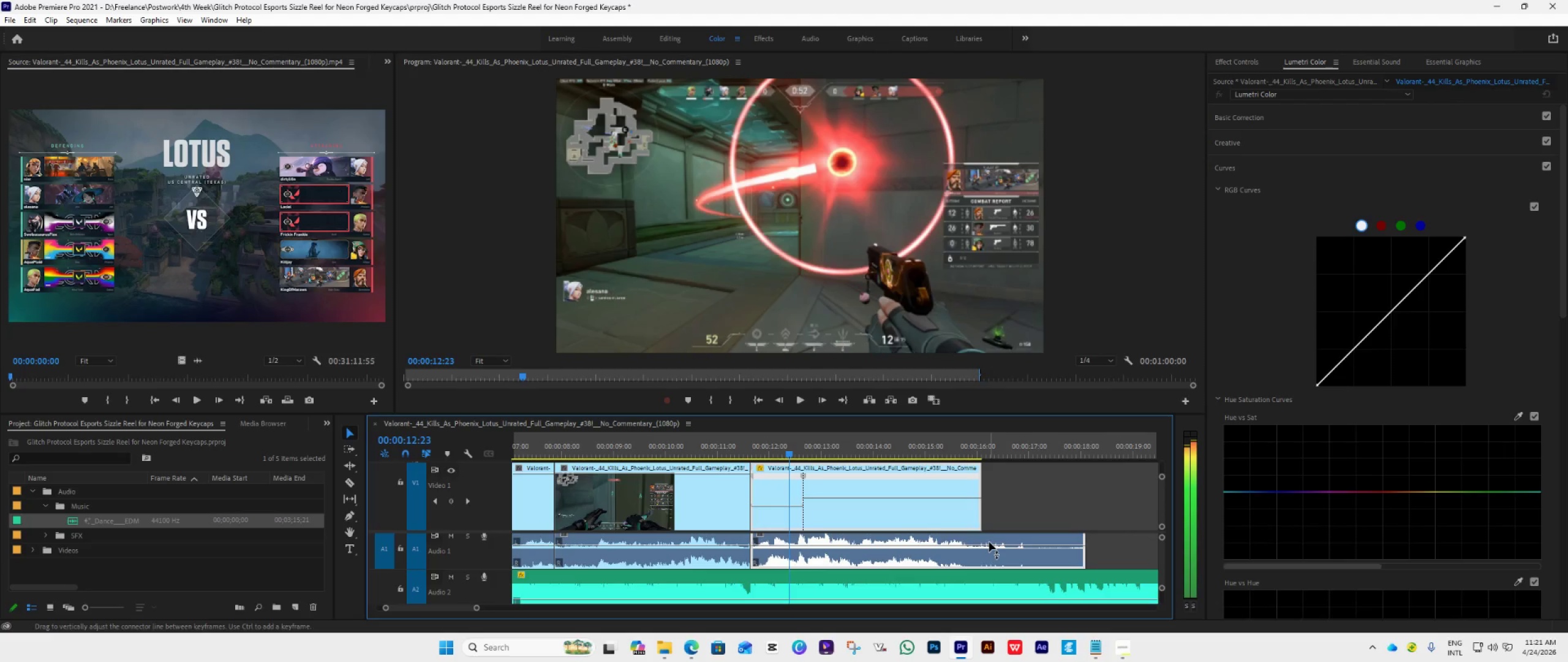 
key(ArrowRight)
 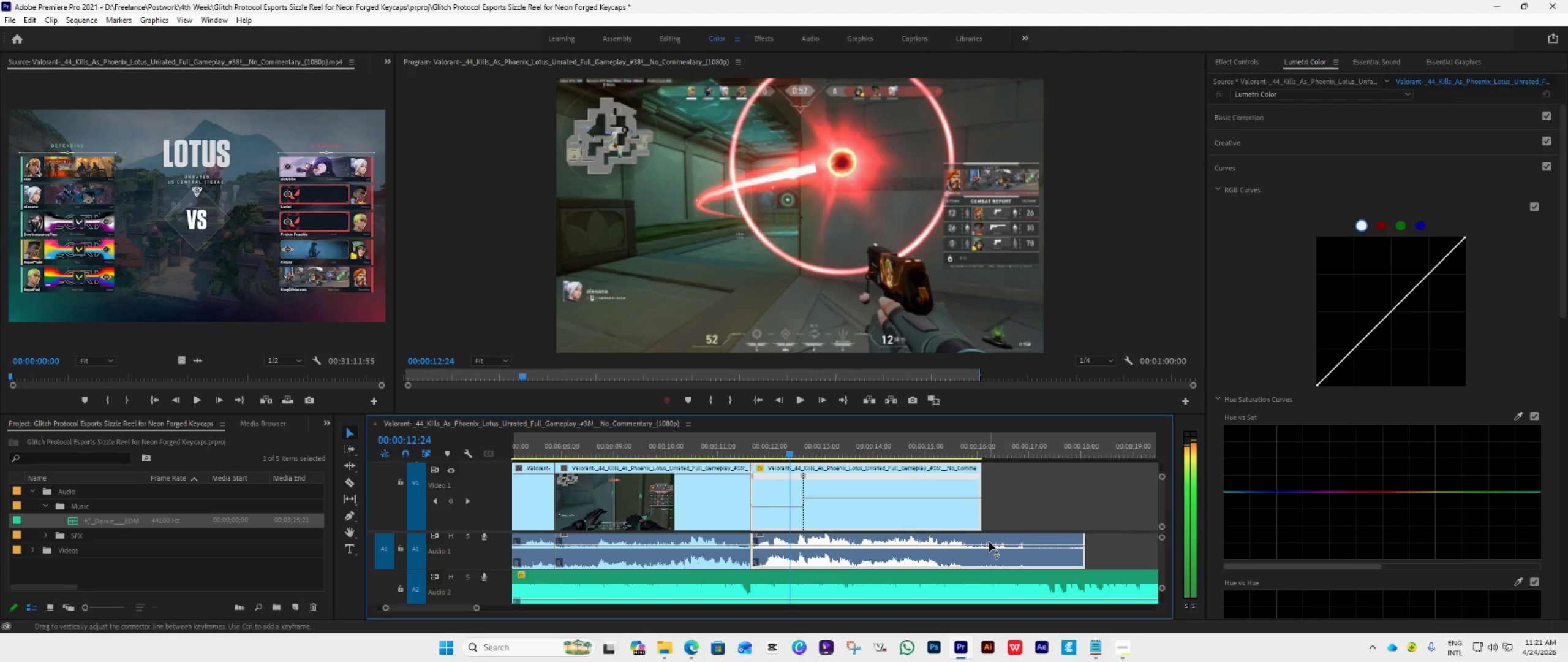 
key(ArrowRight)
 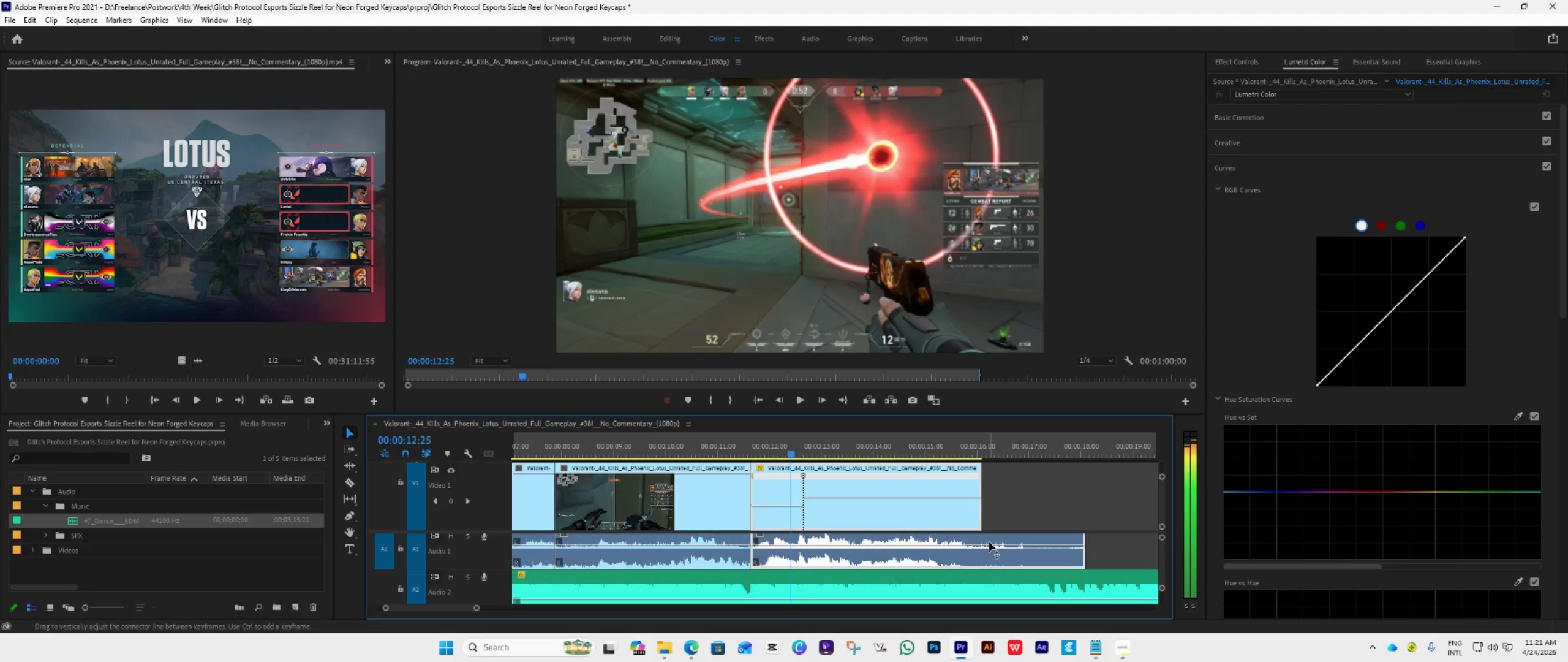 
key(ArrowRight)
 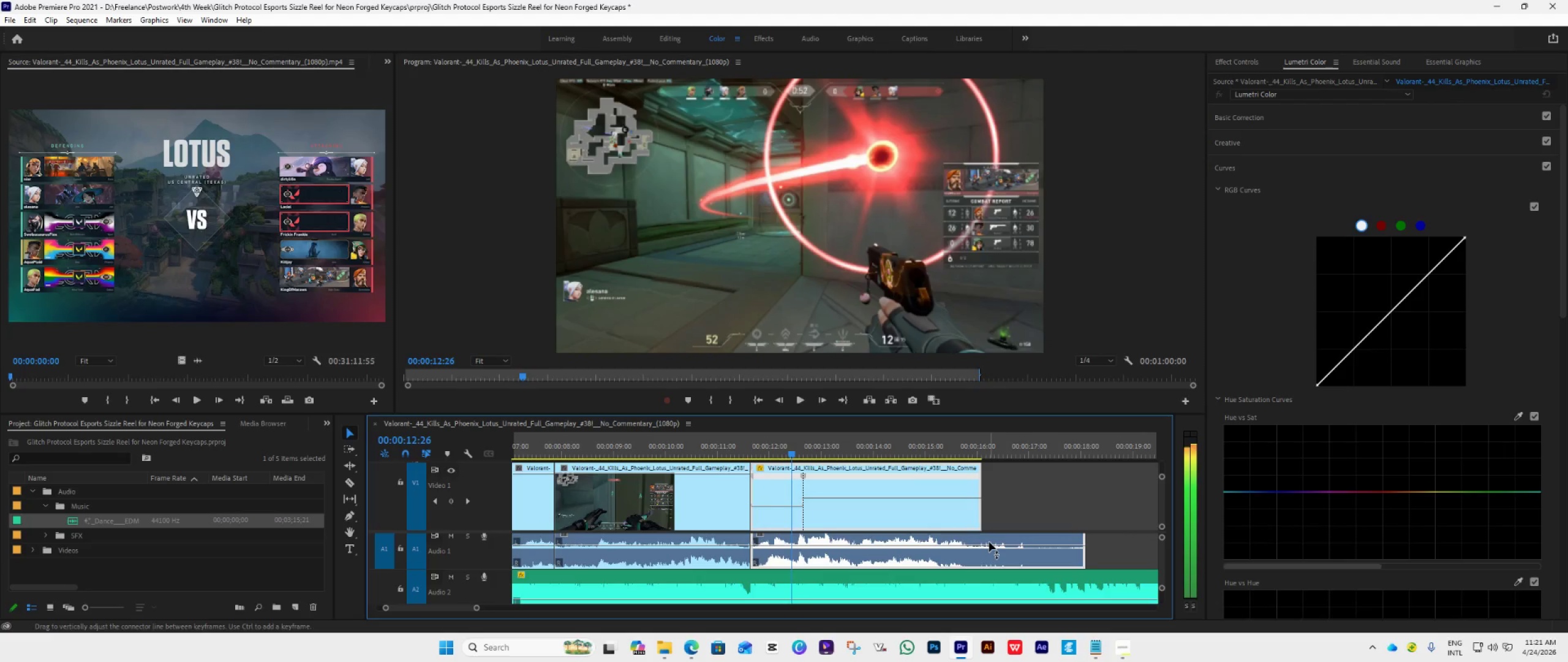 
key(ArrowRight)
 